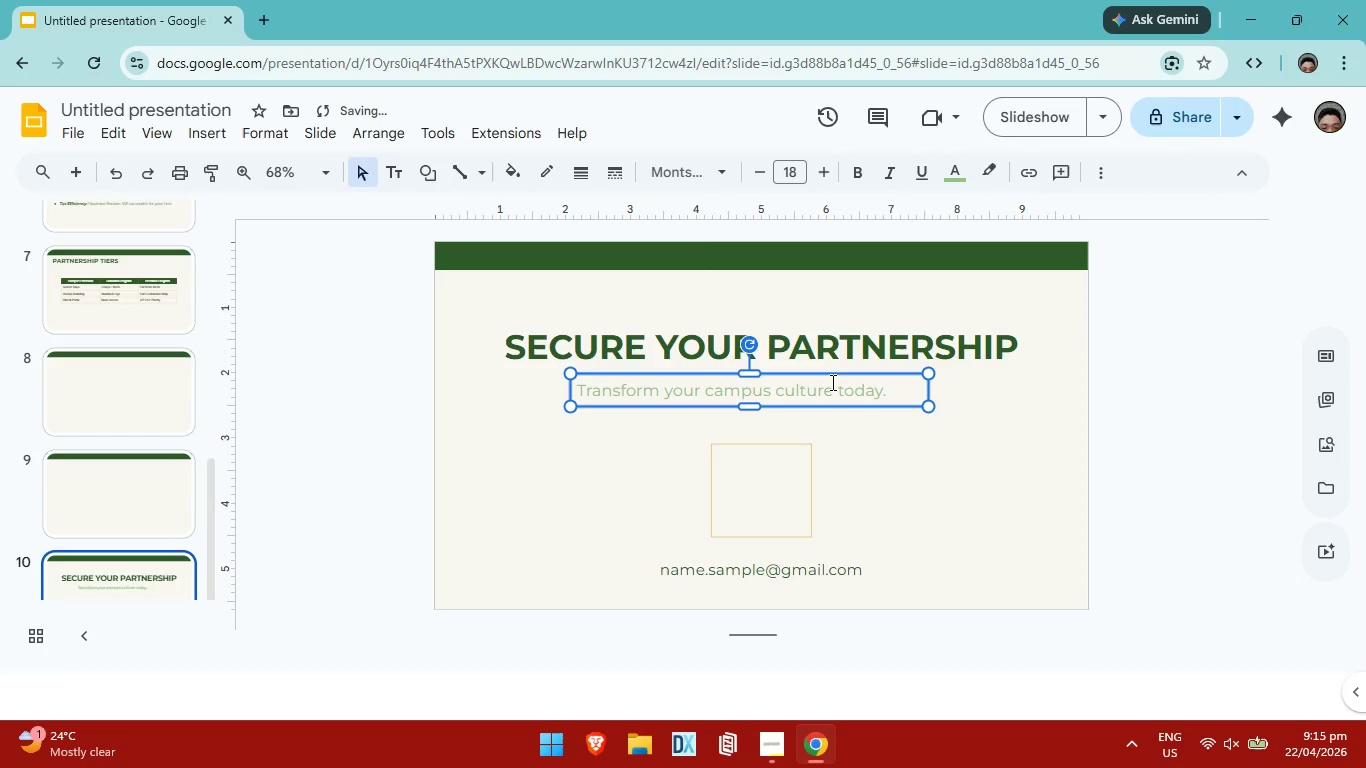 
key(ArrowLeft)
 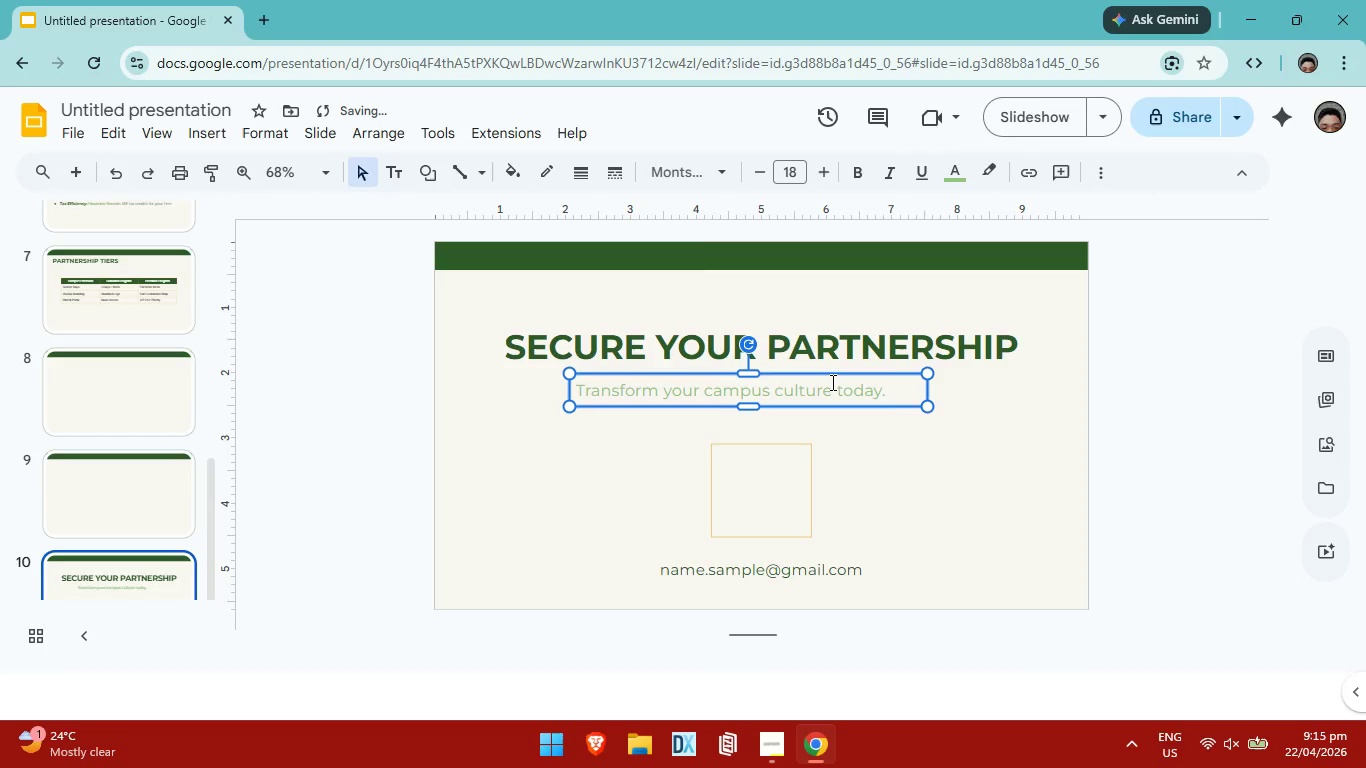 
key(ArrowLeft)
 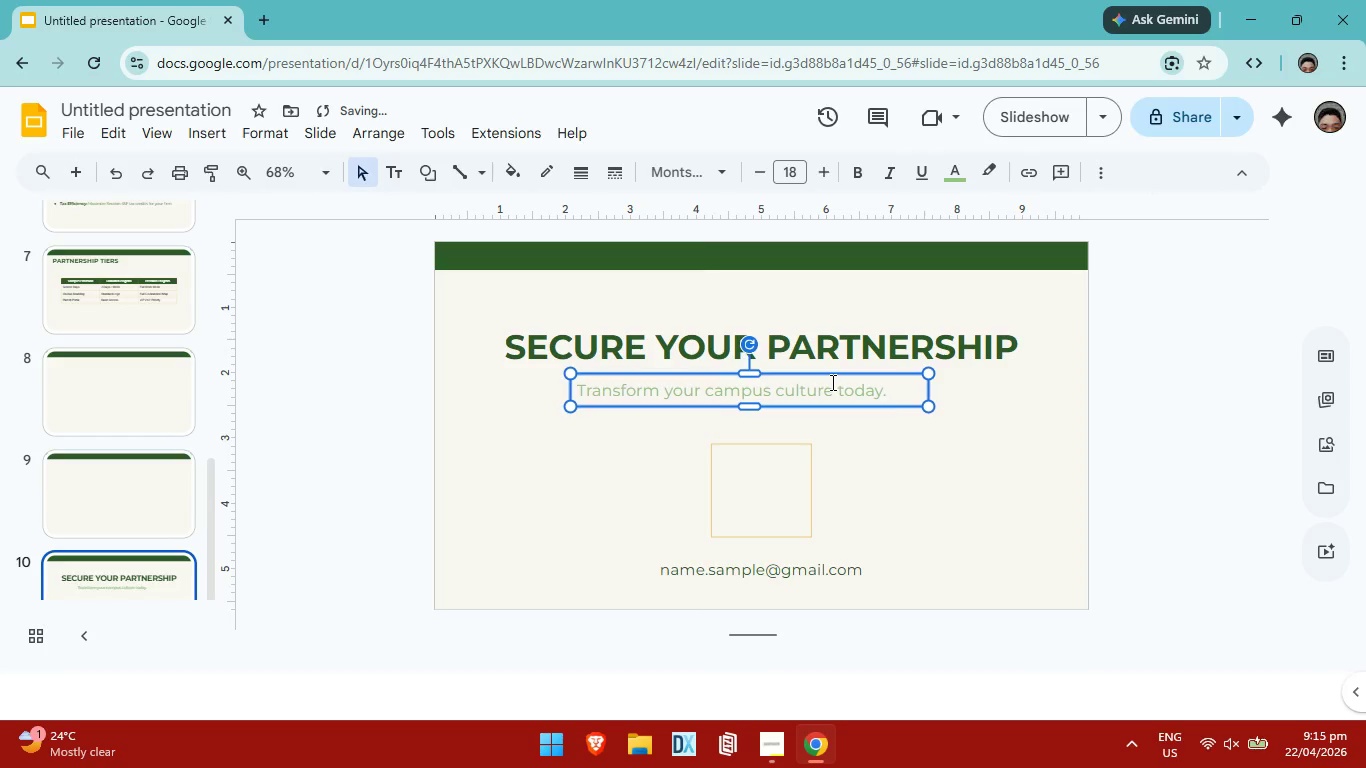 
hold_key(key=ArrowRight, duration=0.66)
 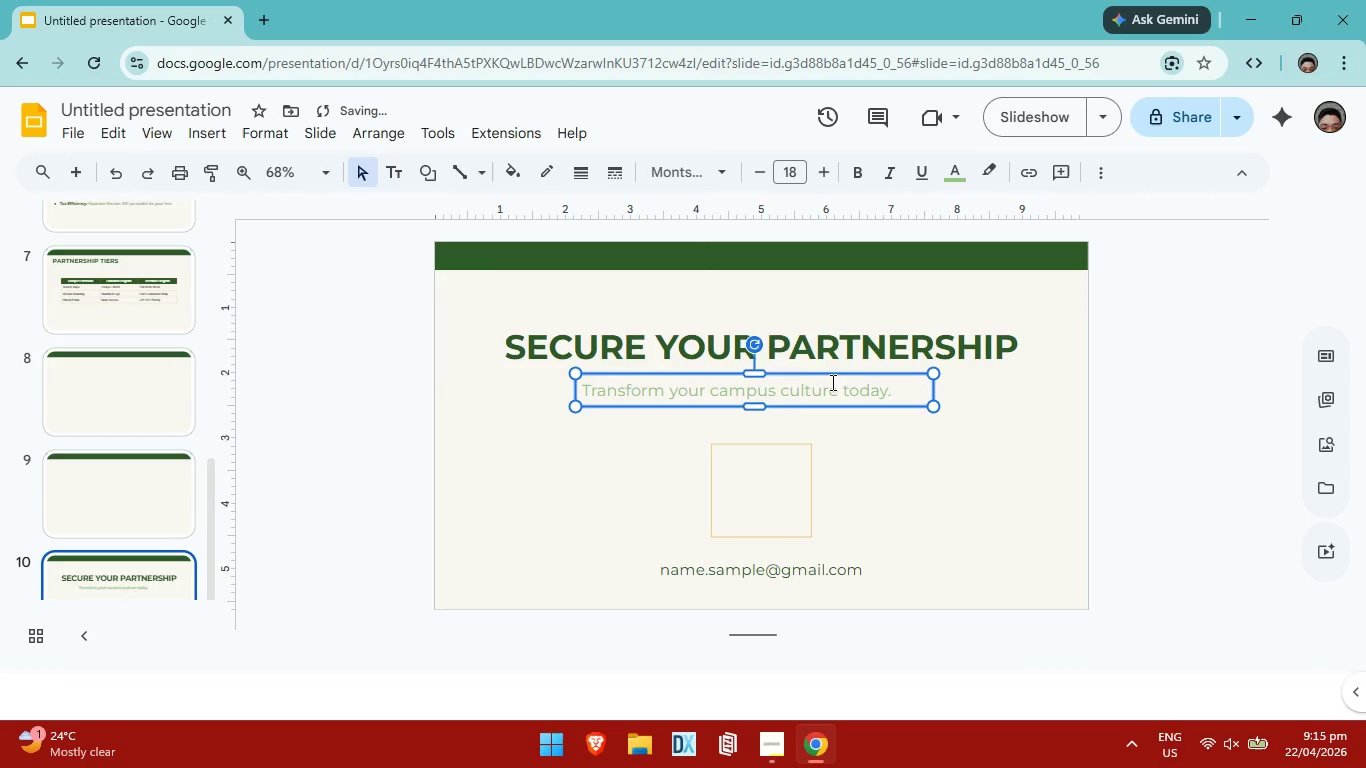 
hold_key(key=ArrowUp, duration=0.41)
 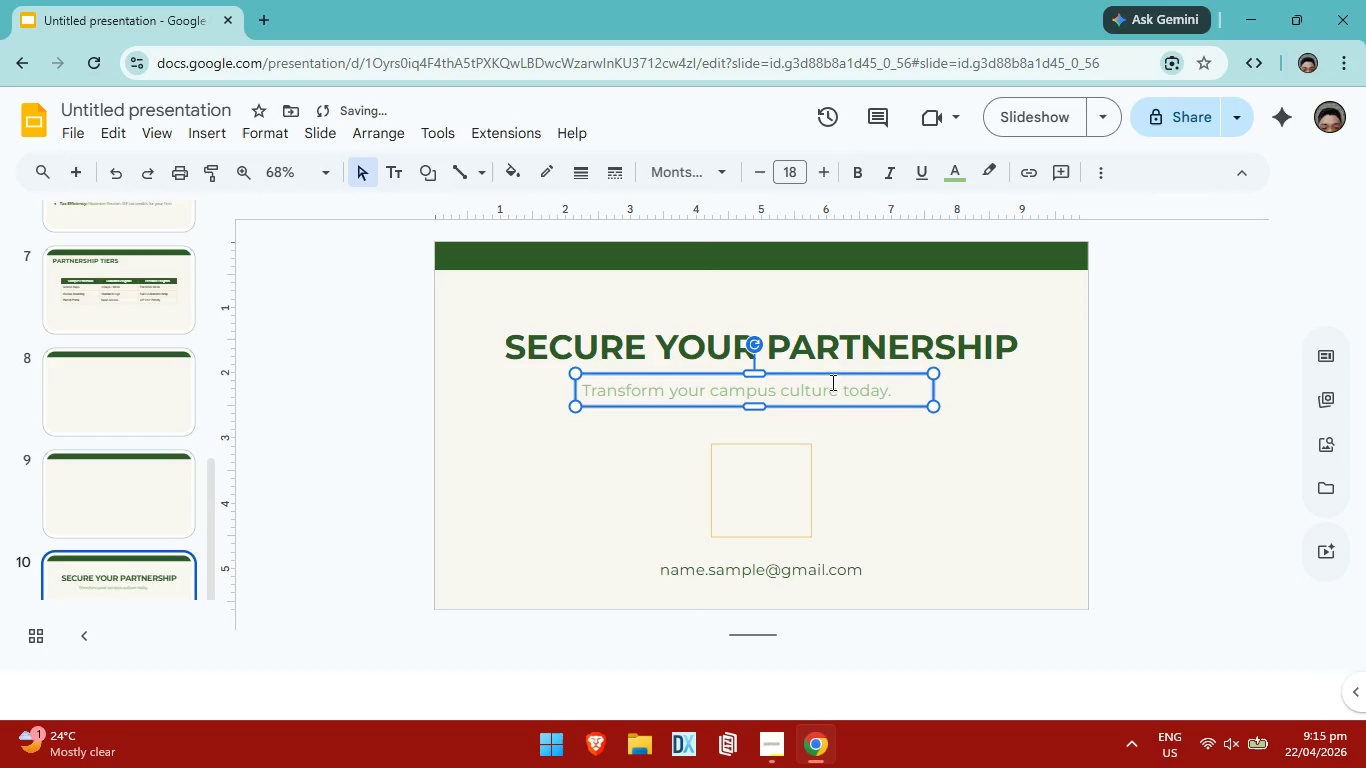 
key(ArrowDown)
 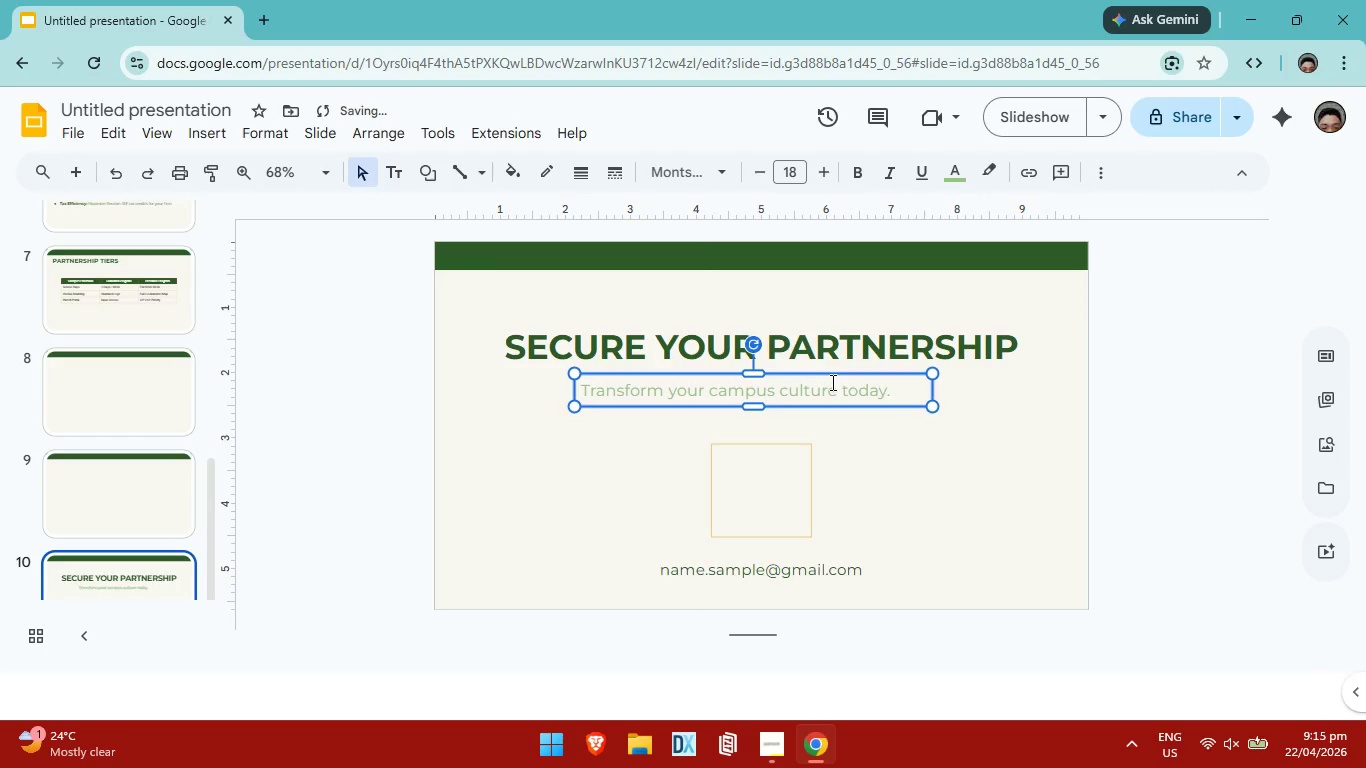 
hold_key(key=ArrowLeft, duration=0.91)
 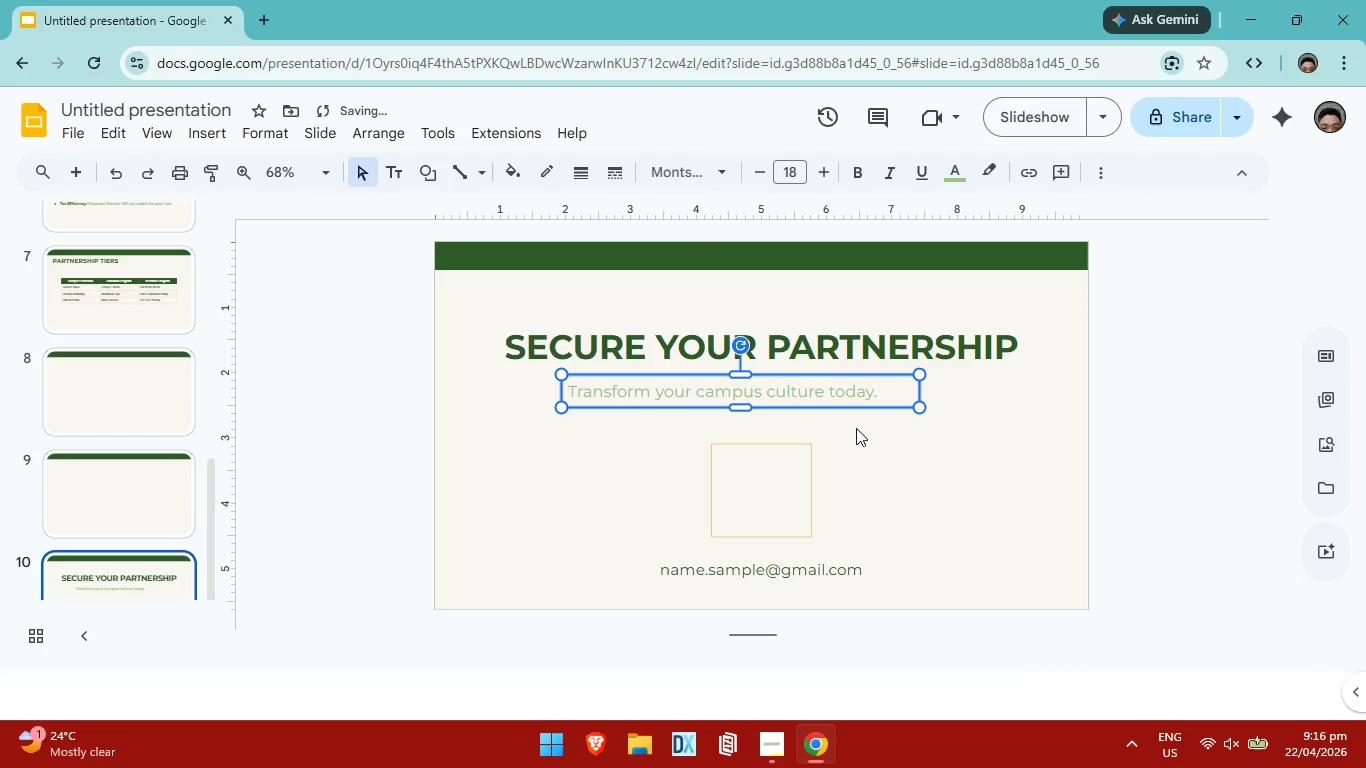 
key(ArrowDown)
 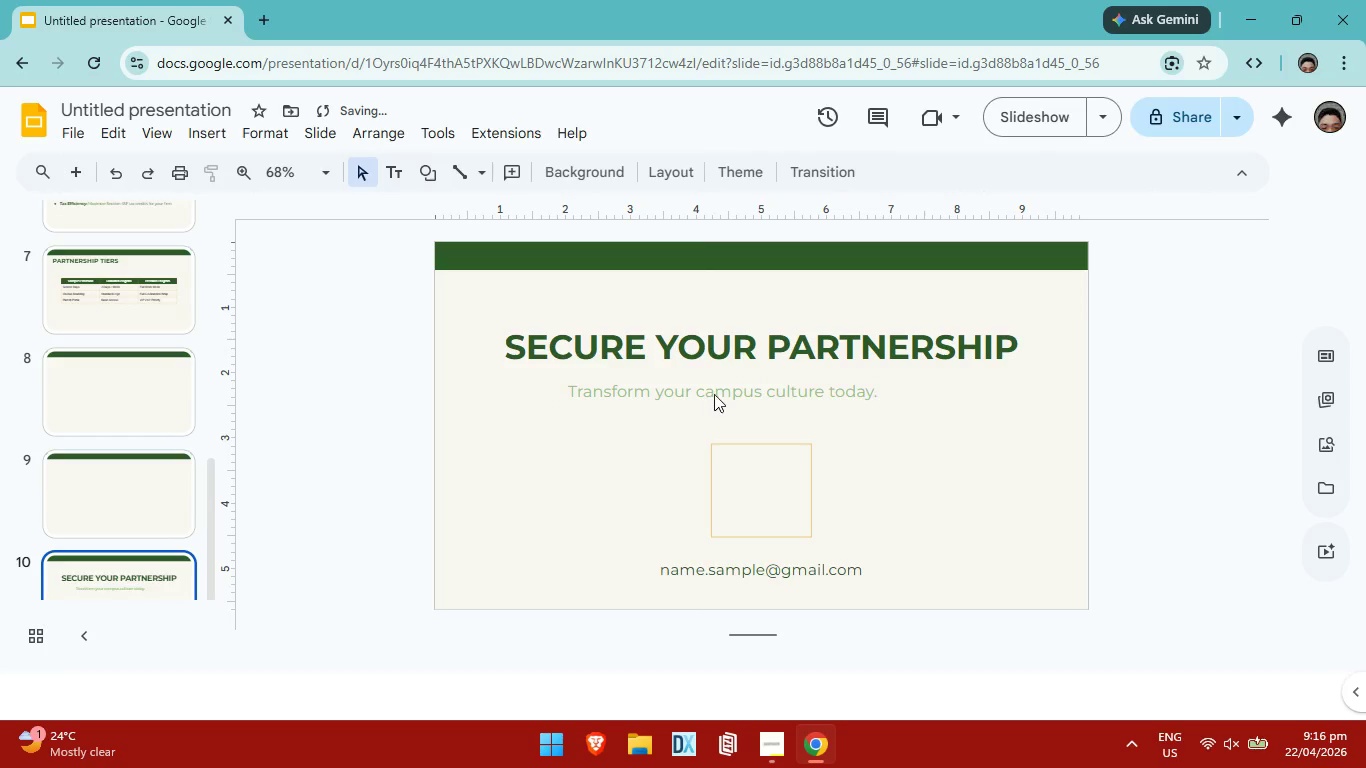 
left_click([722, 389])
 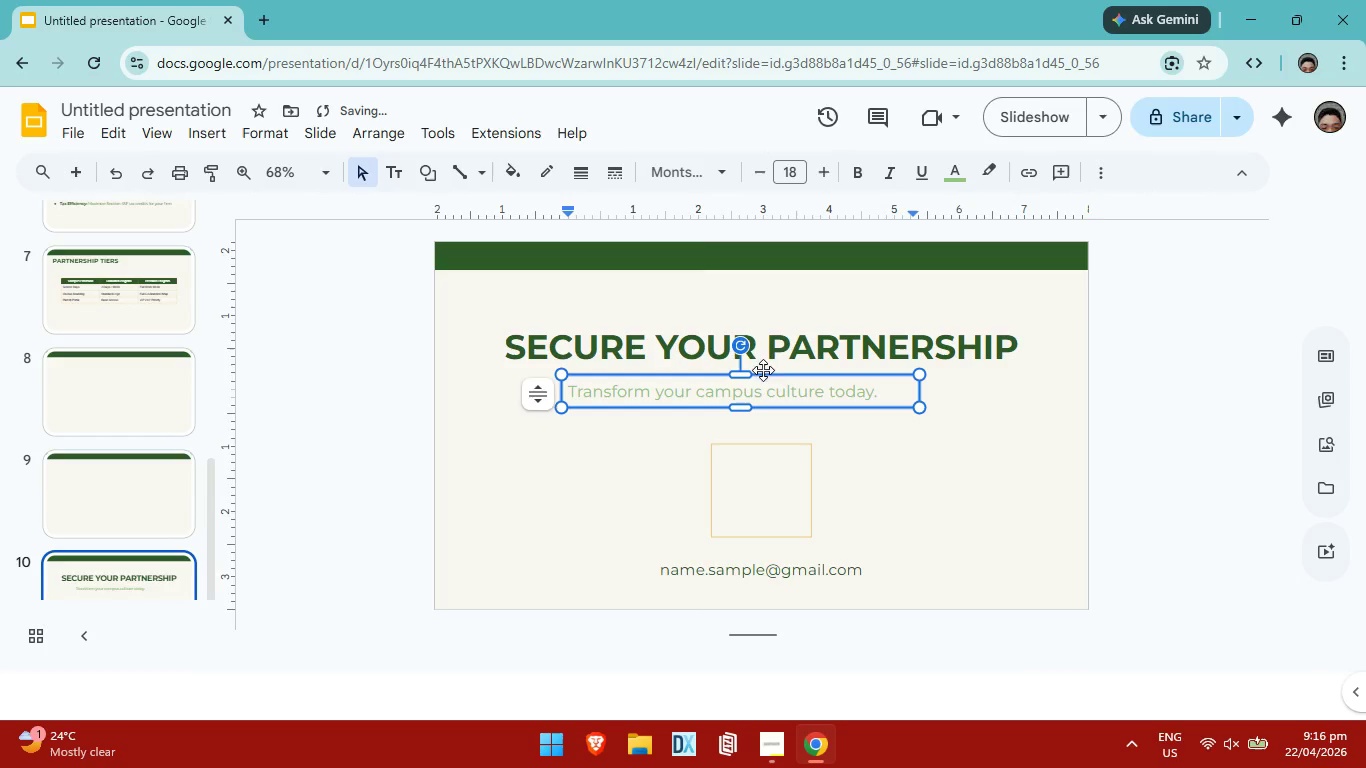 
left_click_drag(start_coordinate=[766, 370], to_coordinate=[787, 373])
 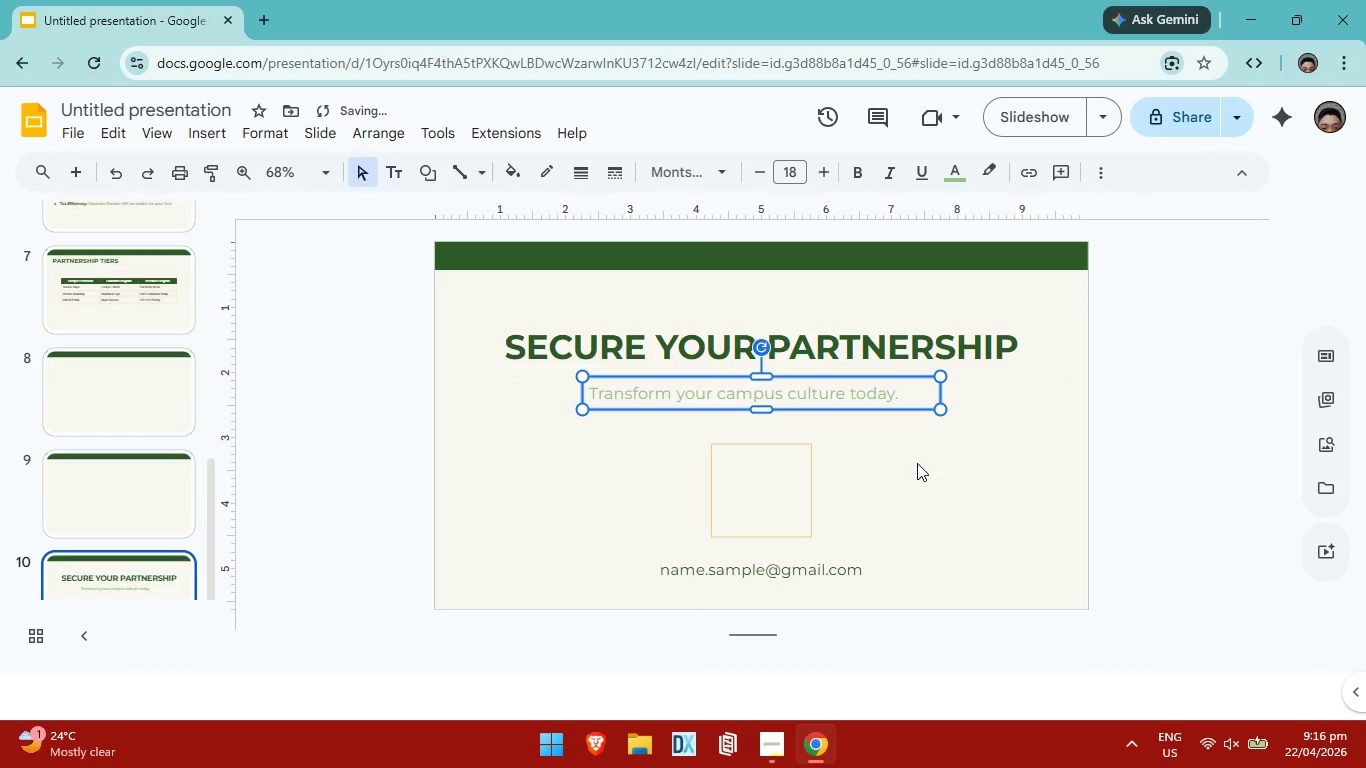 
key(ArrowUp)
 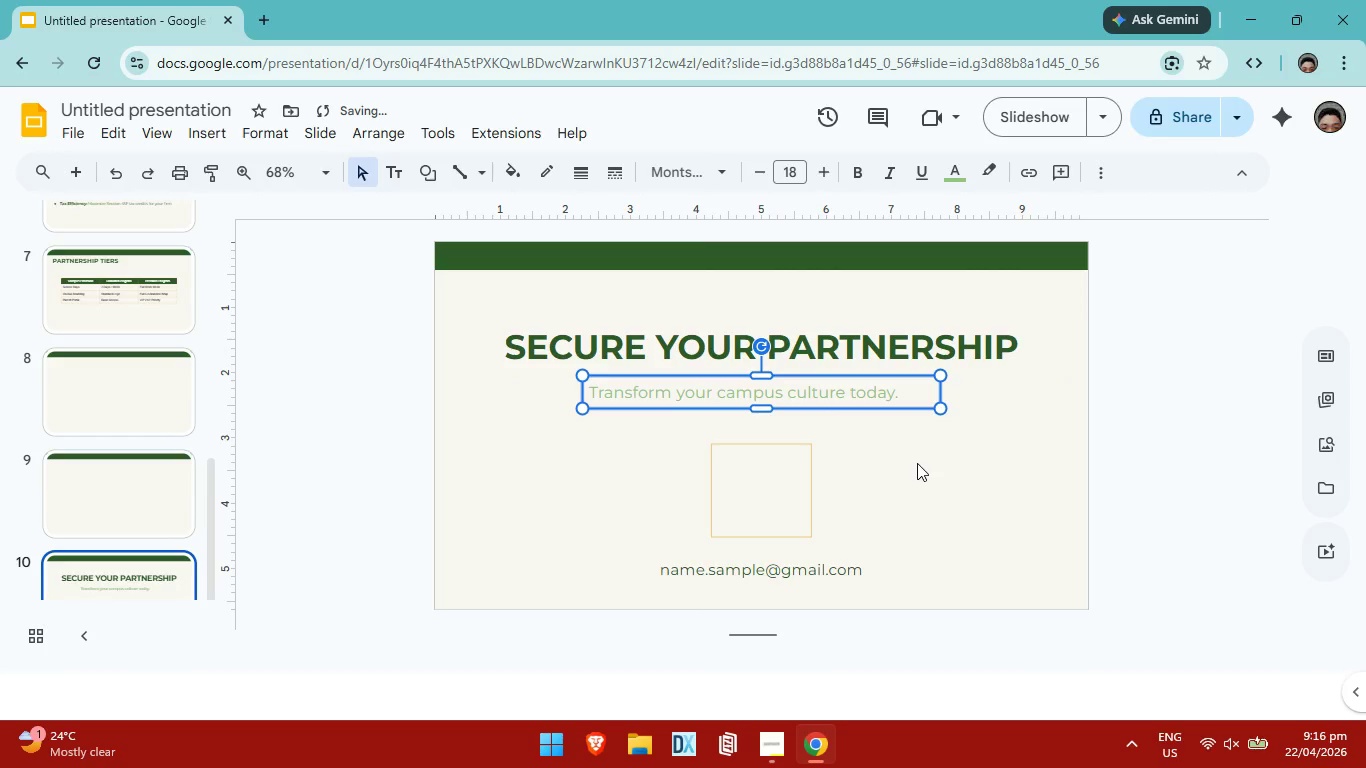 
key(ArrowUp)
 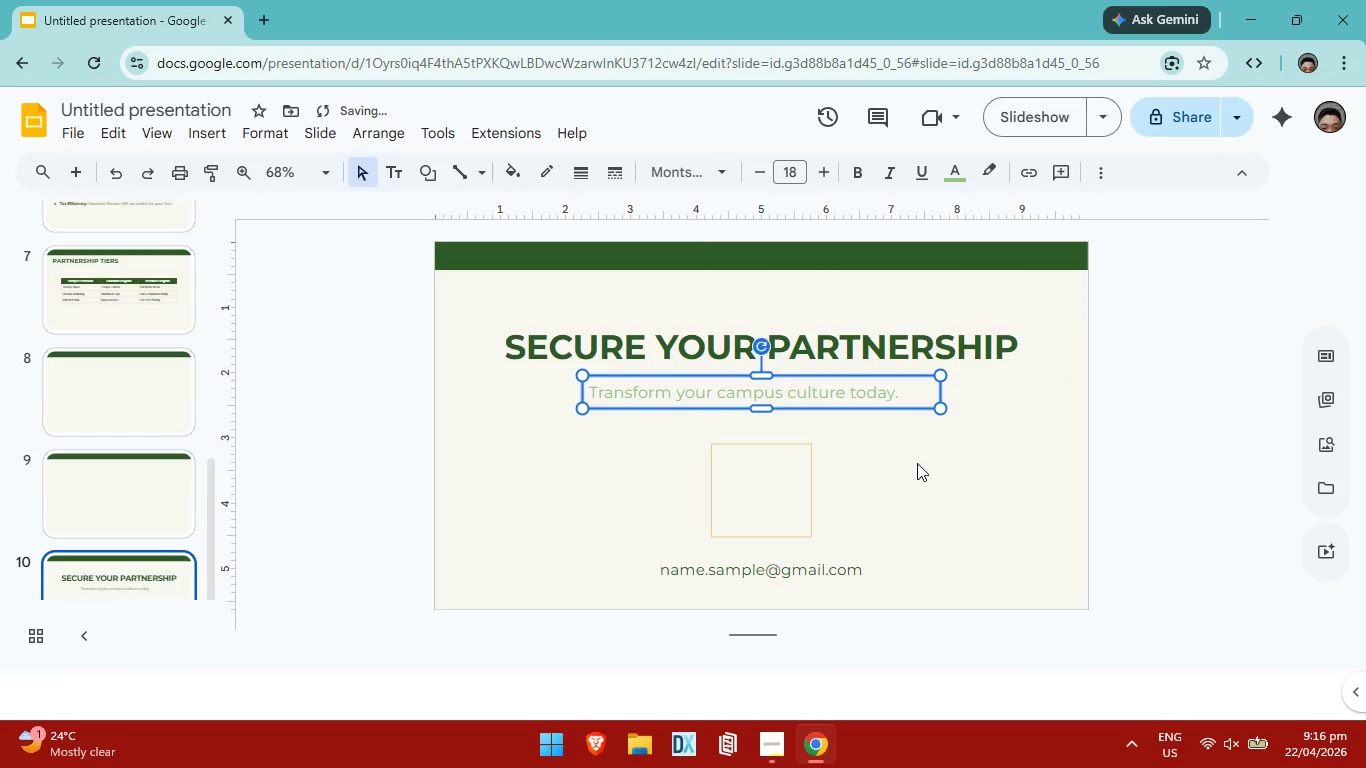 
key(ArrowUp)
 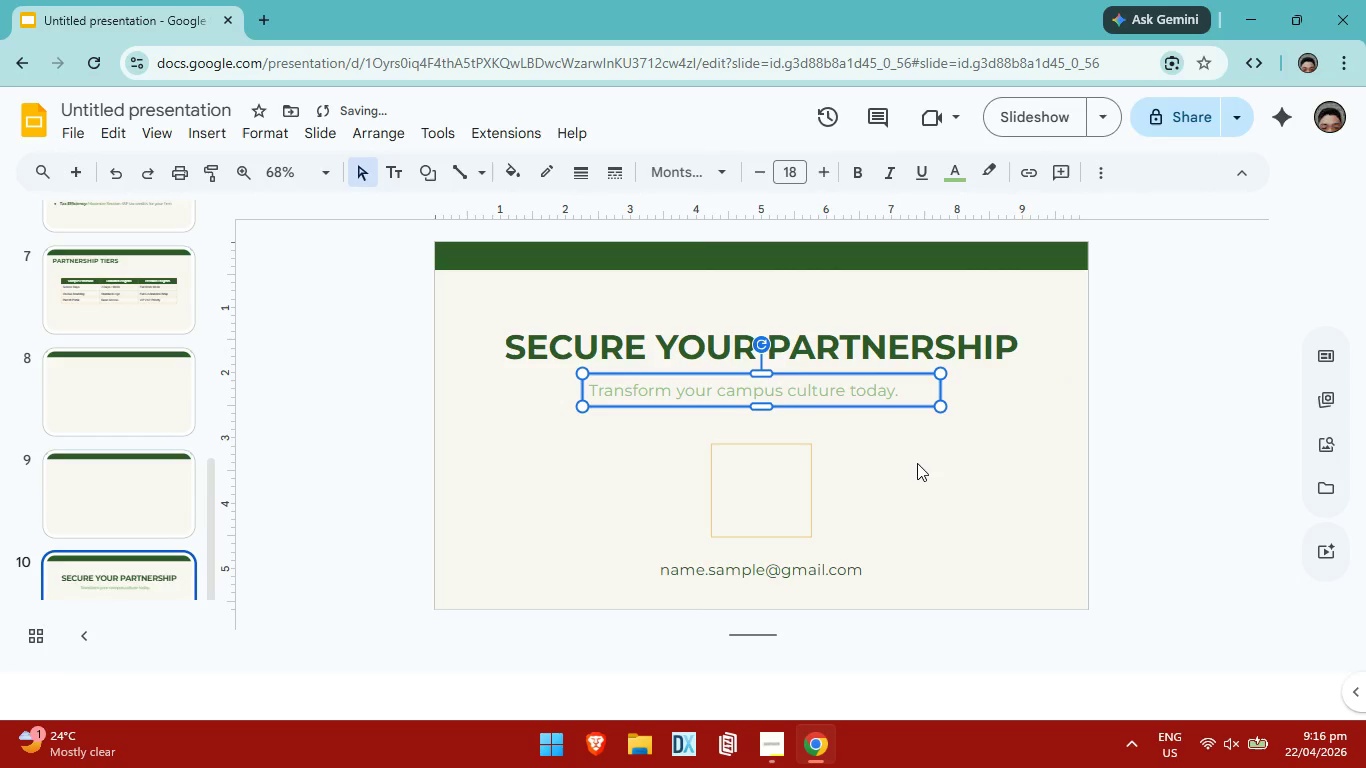 
key(ArrowUp)
 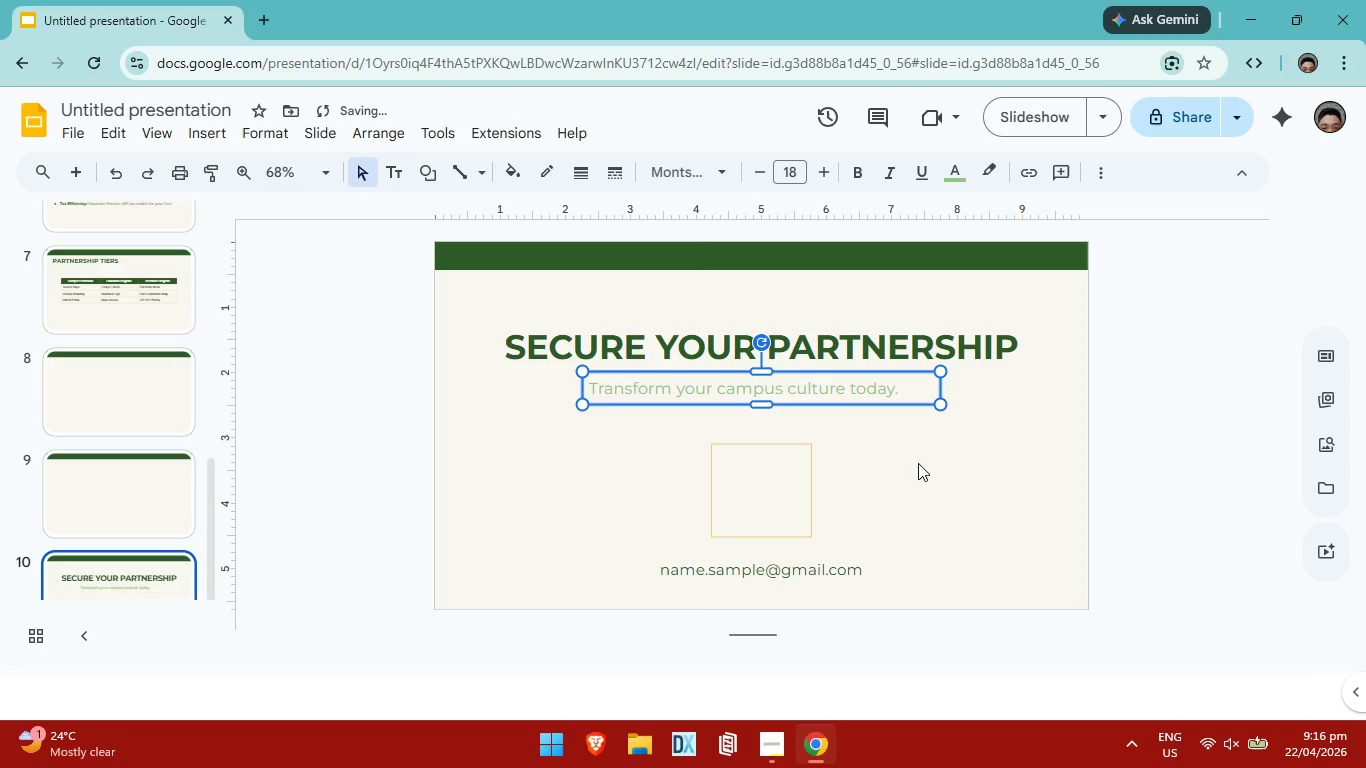 
key(ArrowUp)
 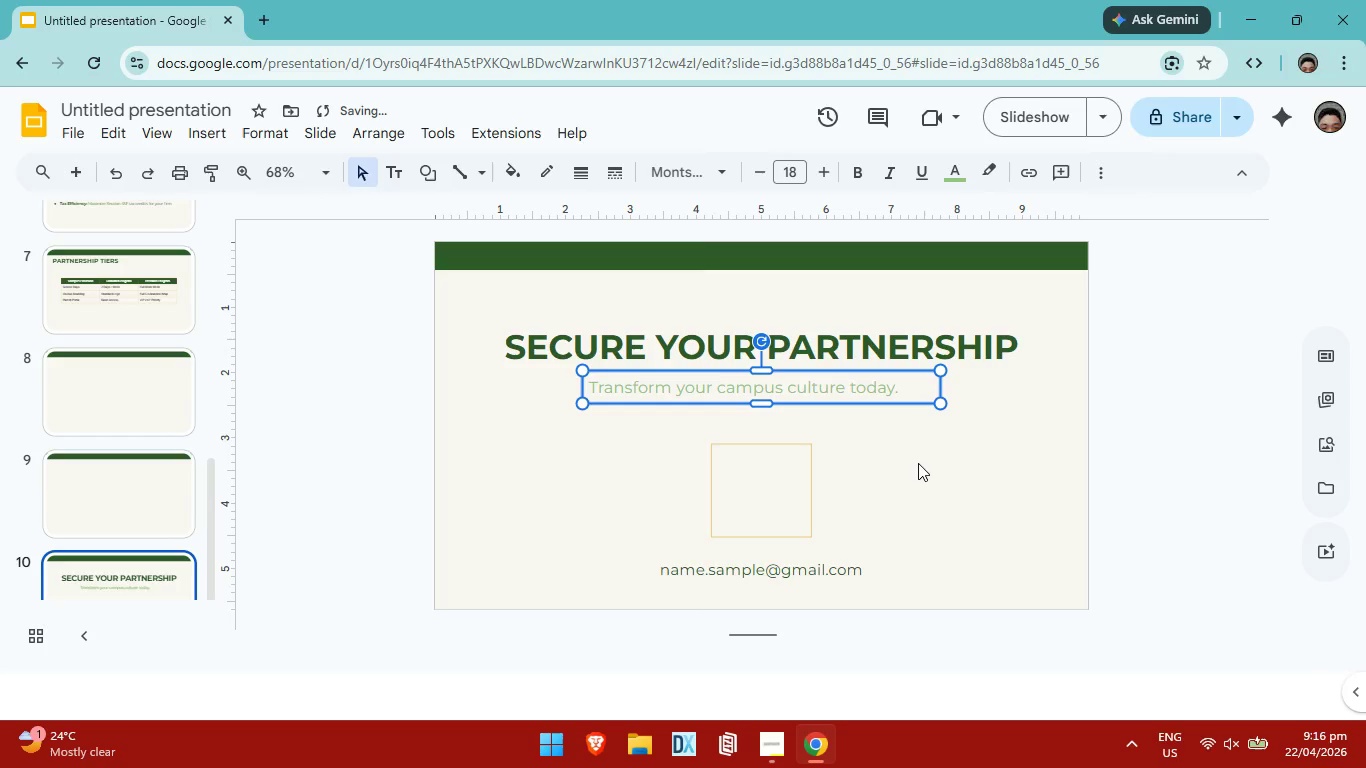 
key(ArrowUp)
 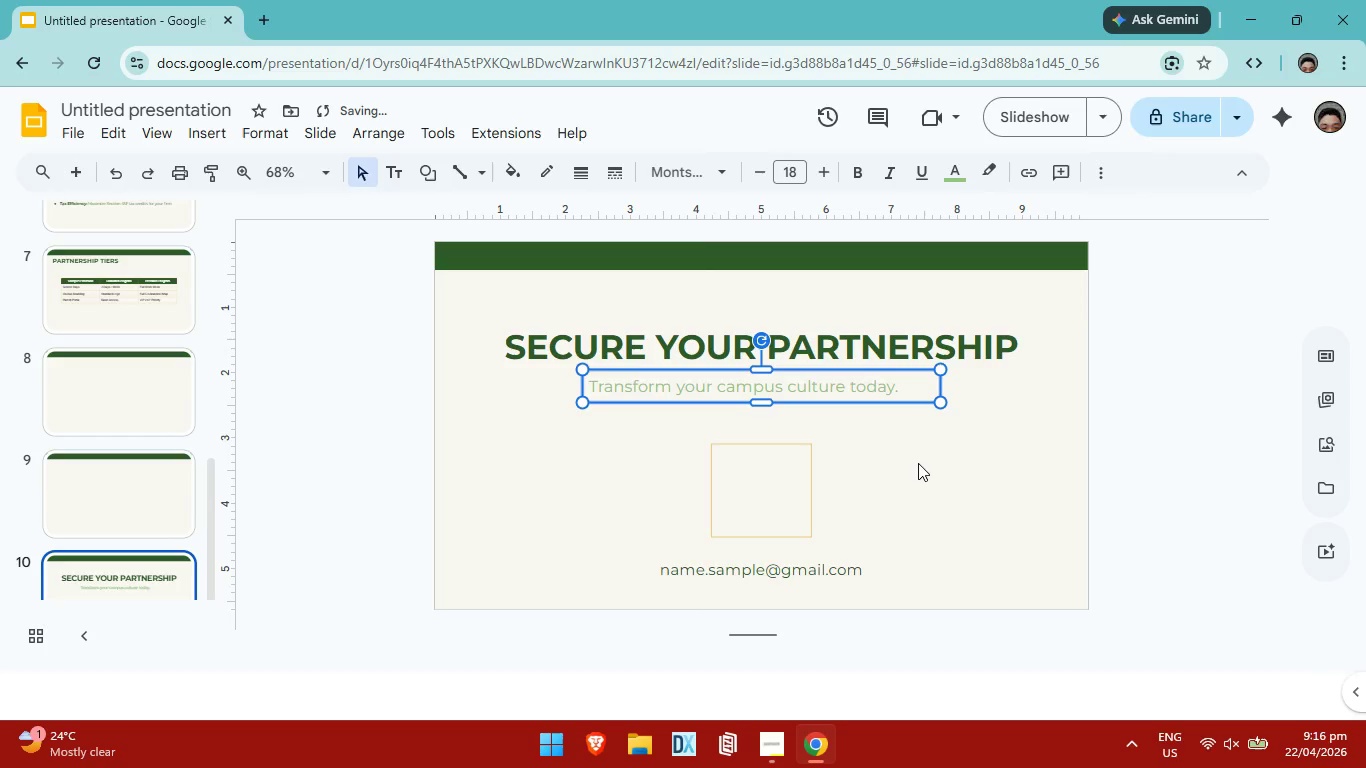 
key(ArrowUp)
 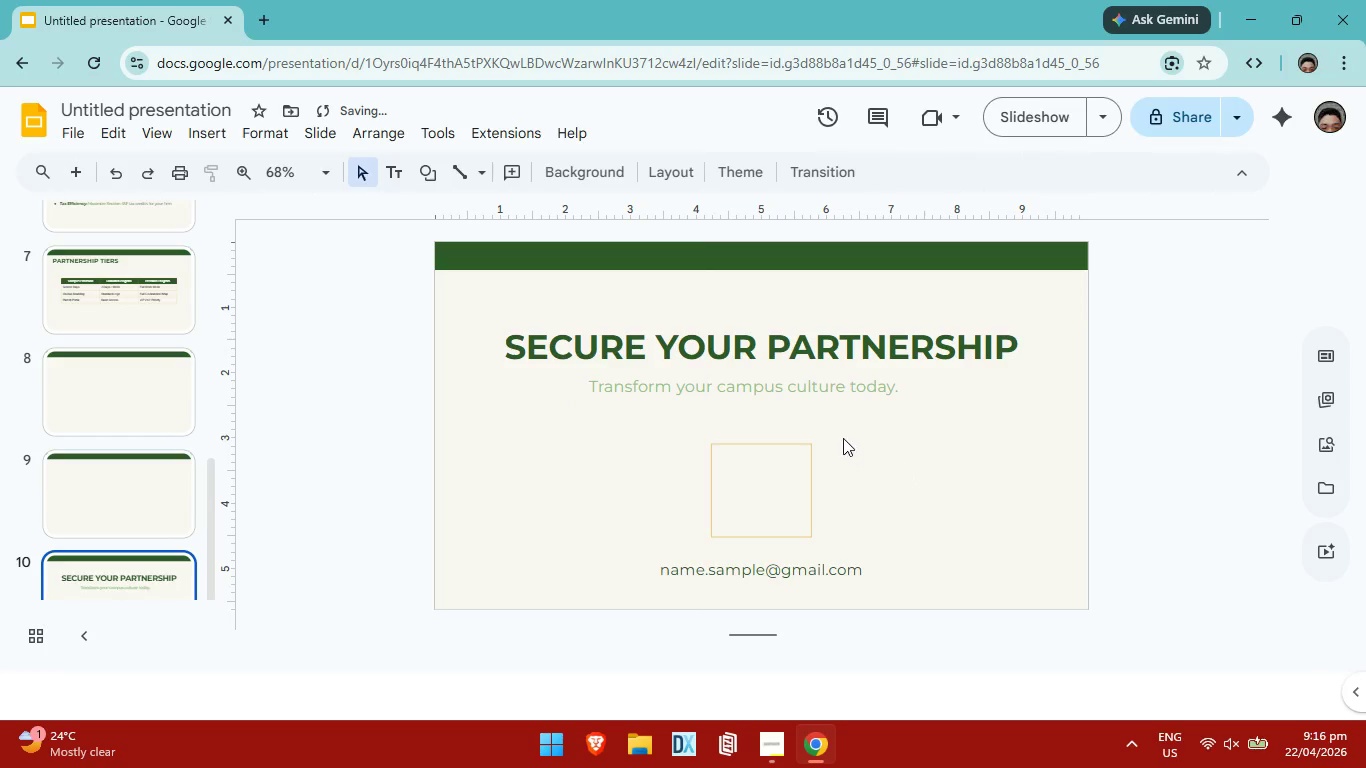 
left_click([840, 389])
 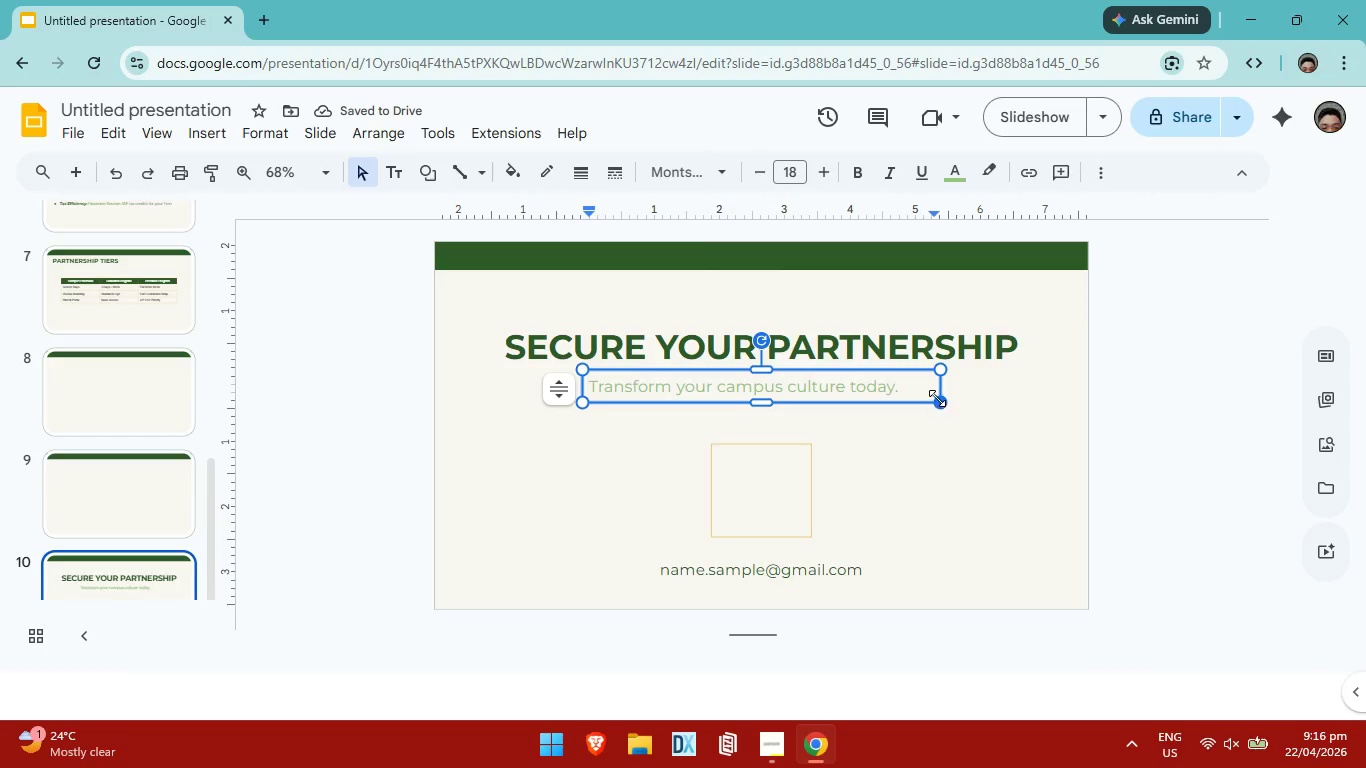 
key(ArrowRight)
 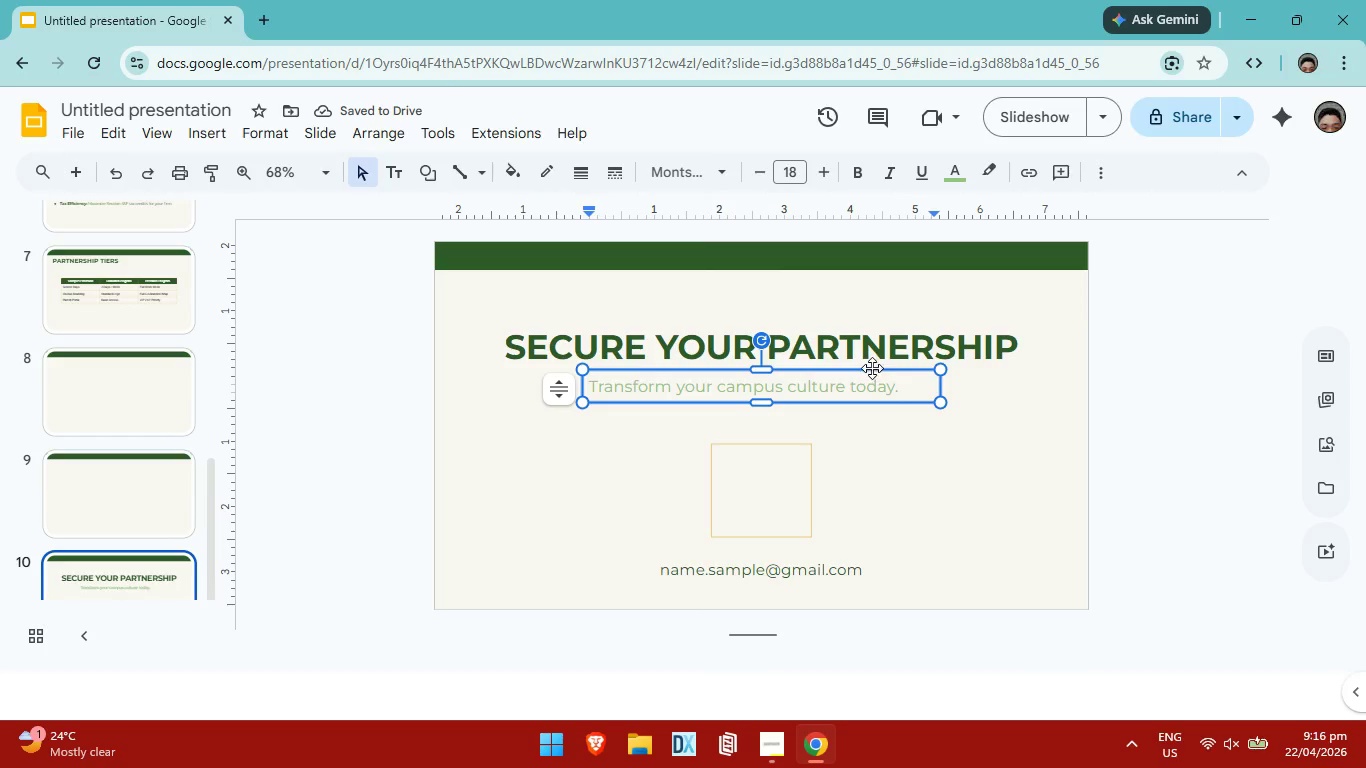 
left_click([872, 366])
 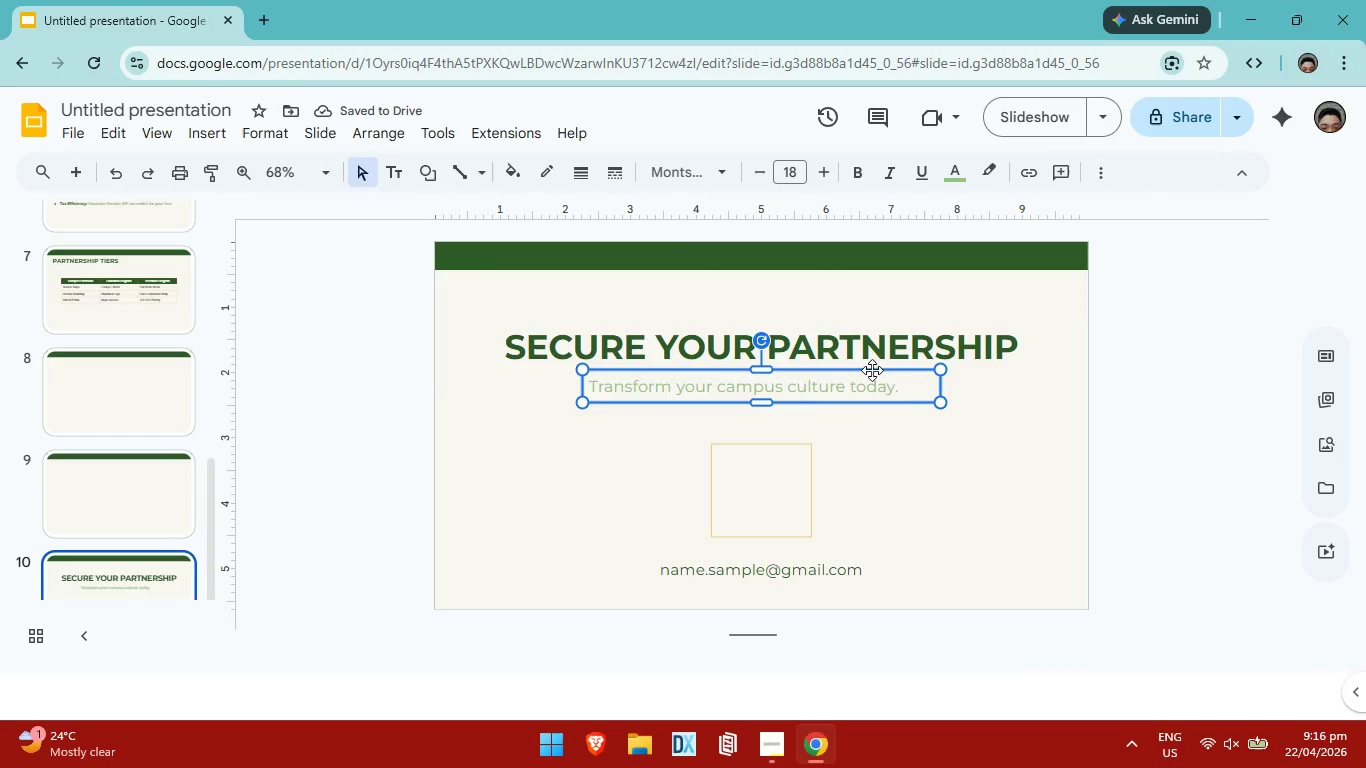 
key(ArrowRight)
 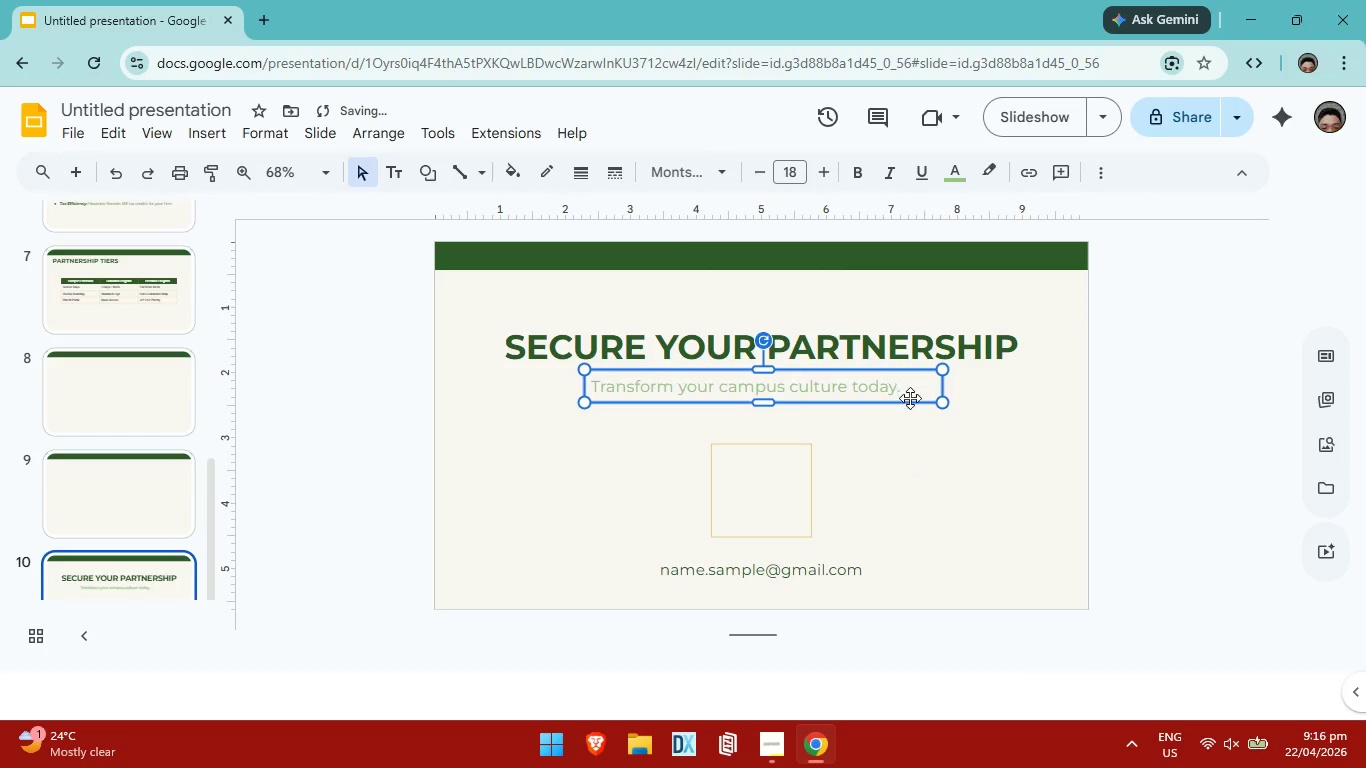 
key(ArrowRight)
 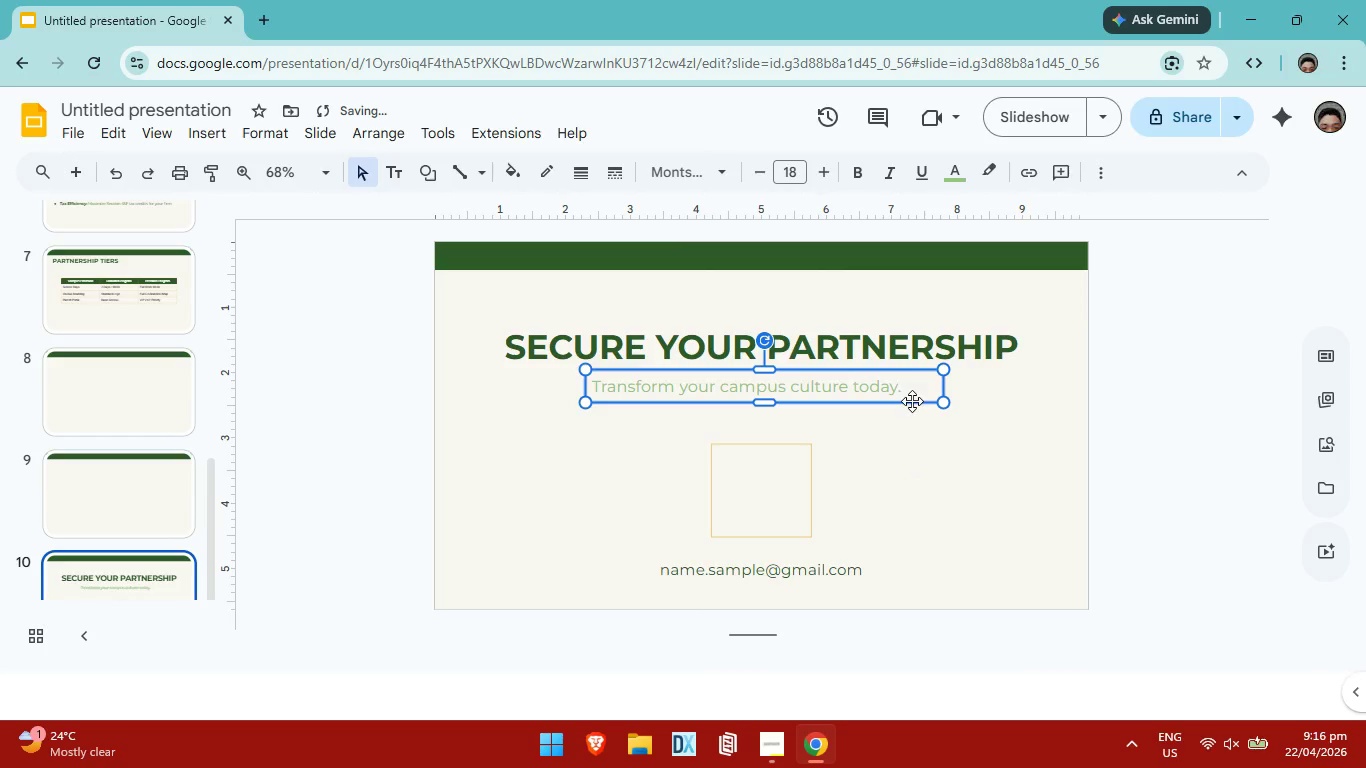 
key(ArrowRight)
 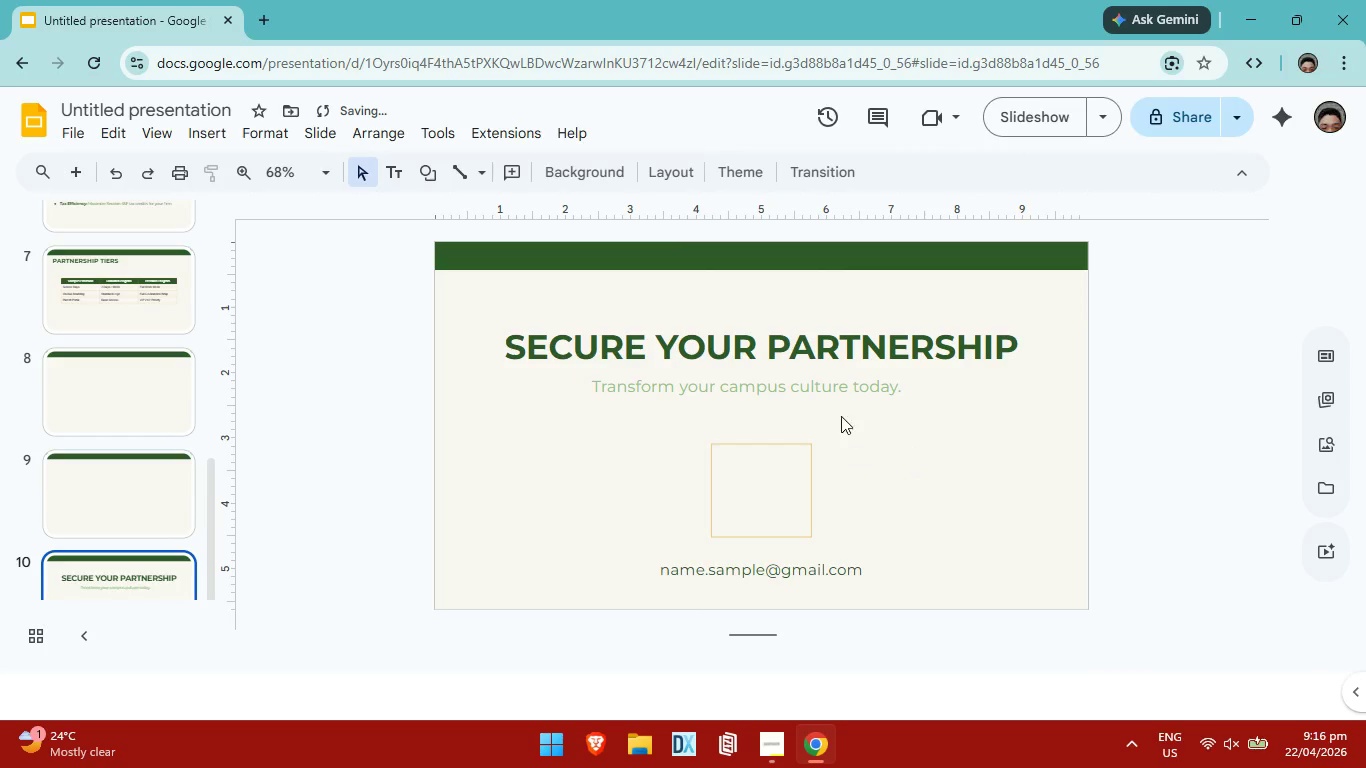 
left_click([844, 386])
 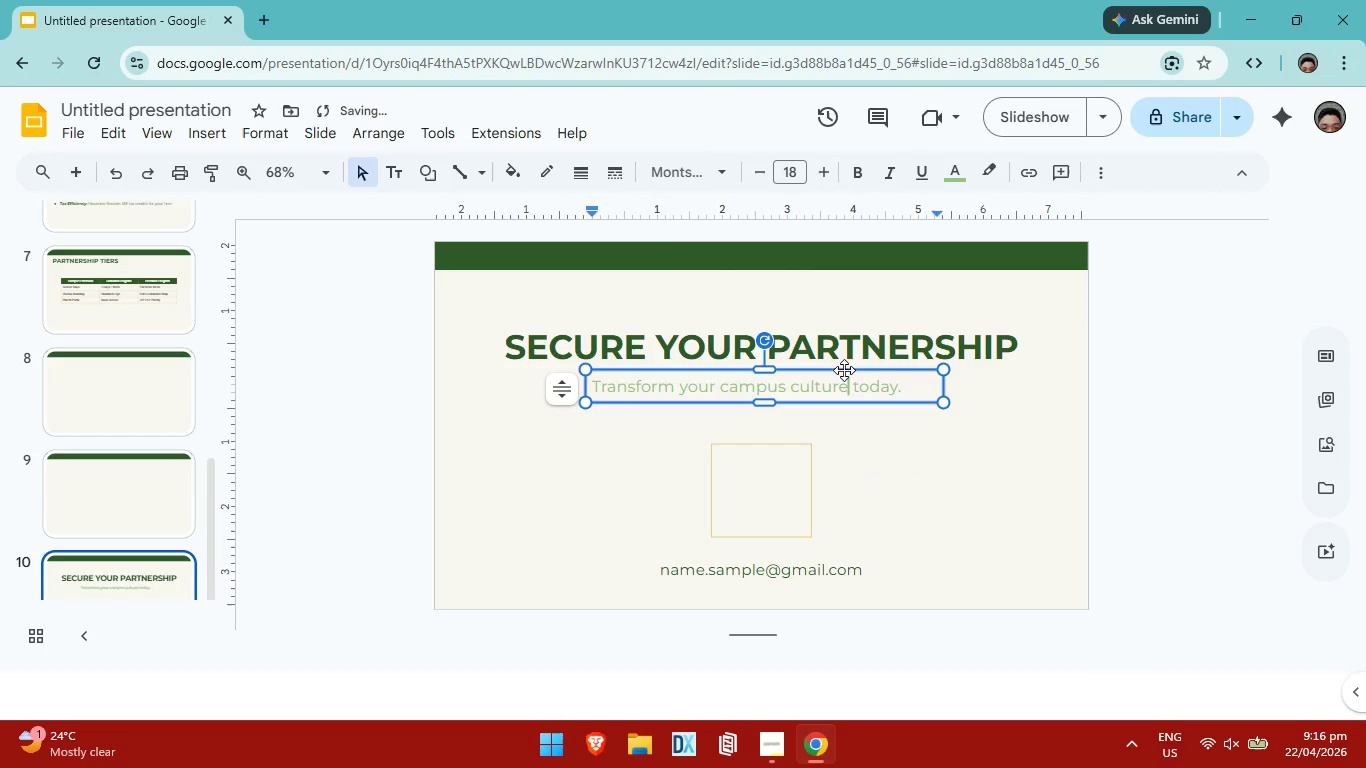 
left_click([844, 369])
 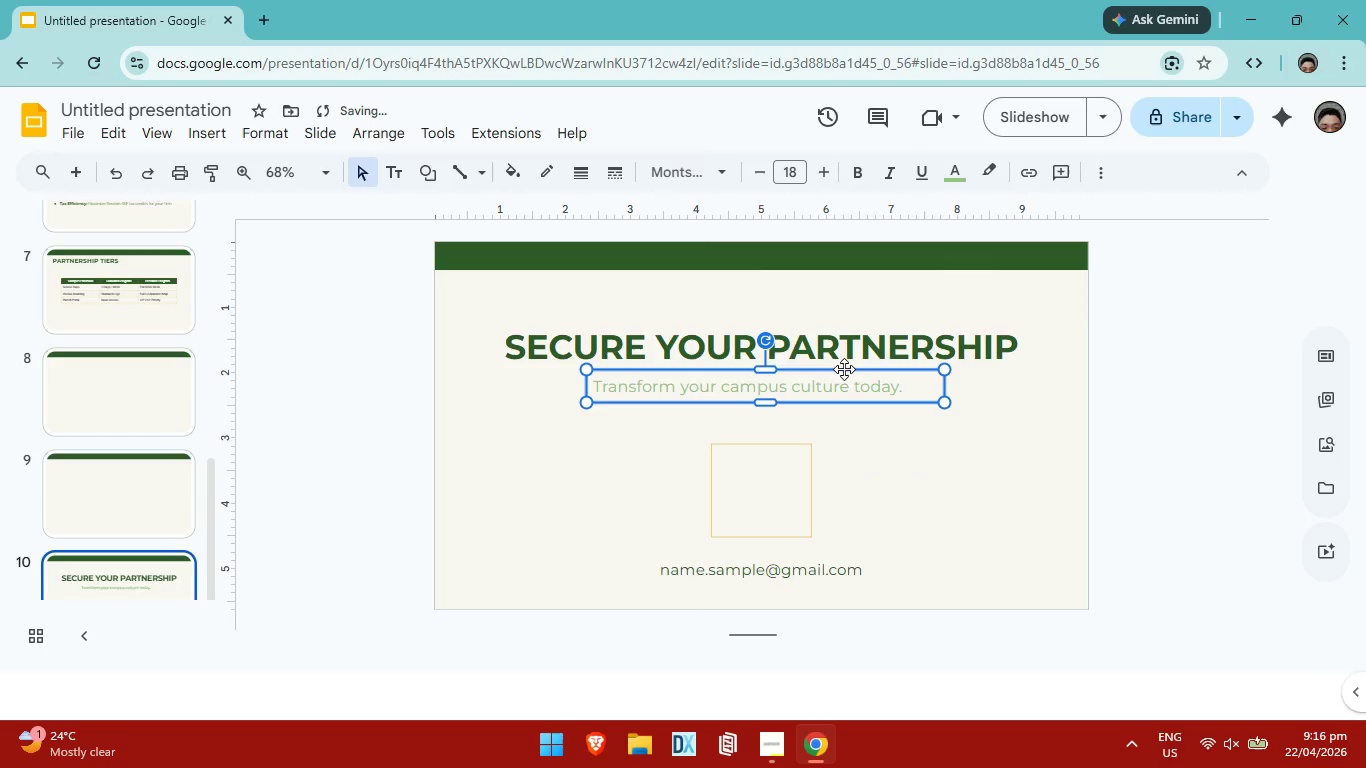 
key(ArrowRight)
 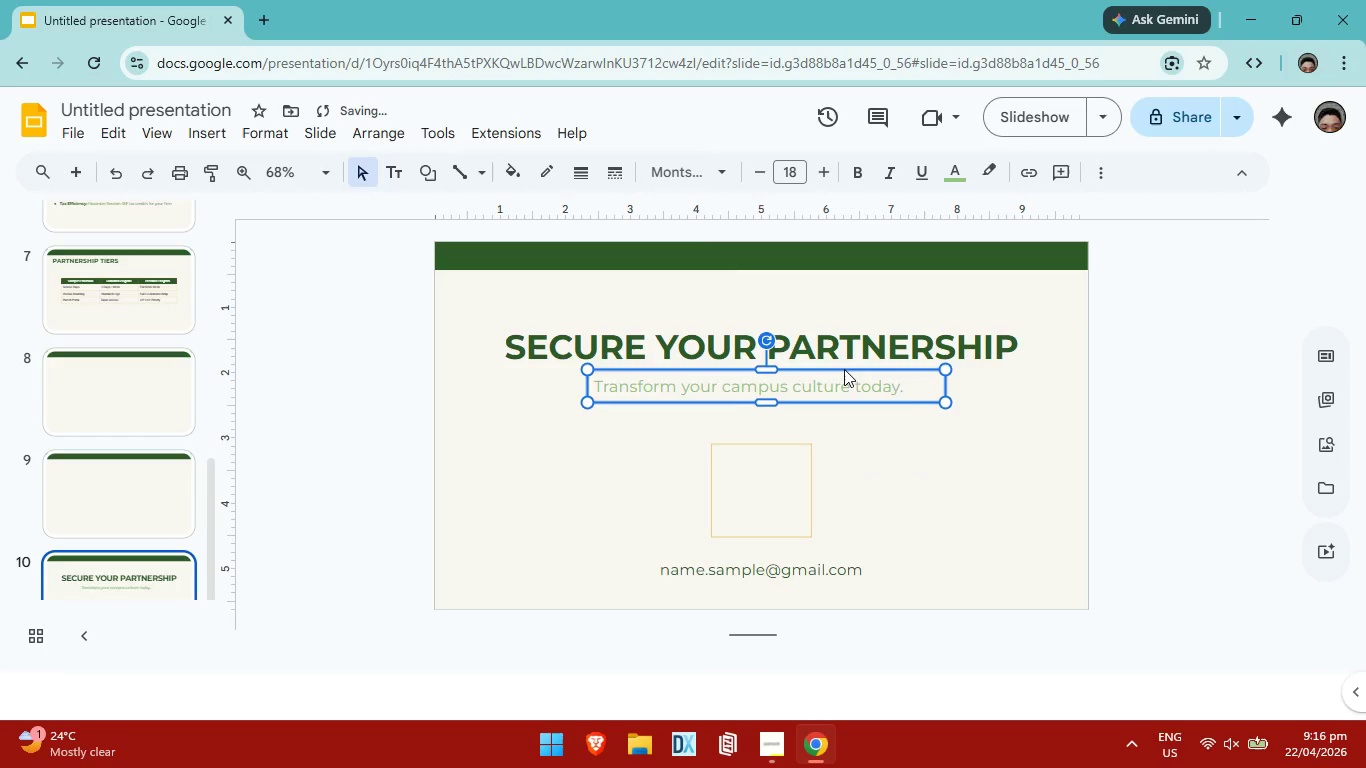 
key(ArrowRight)
 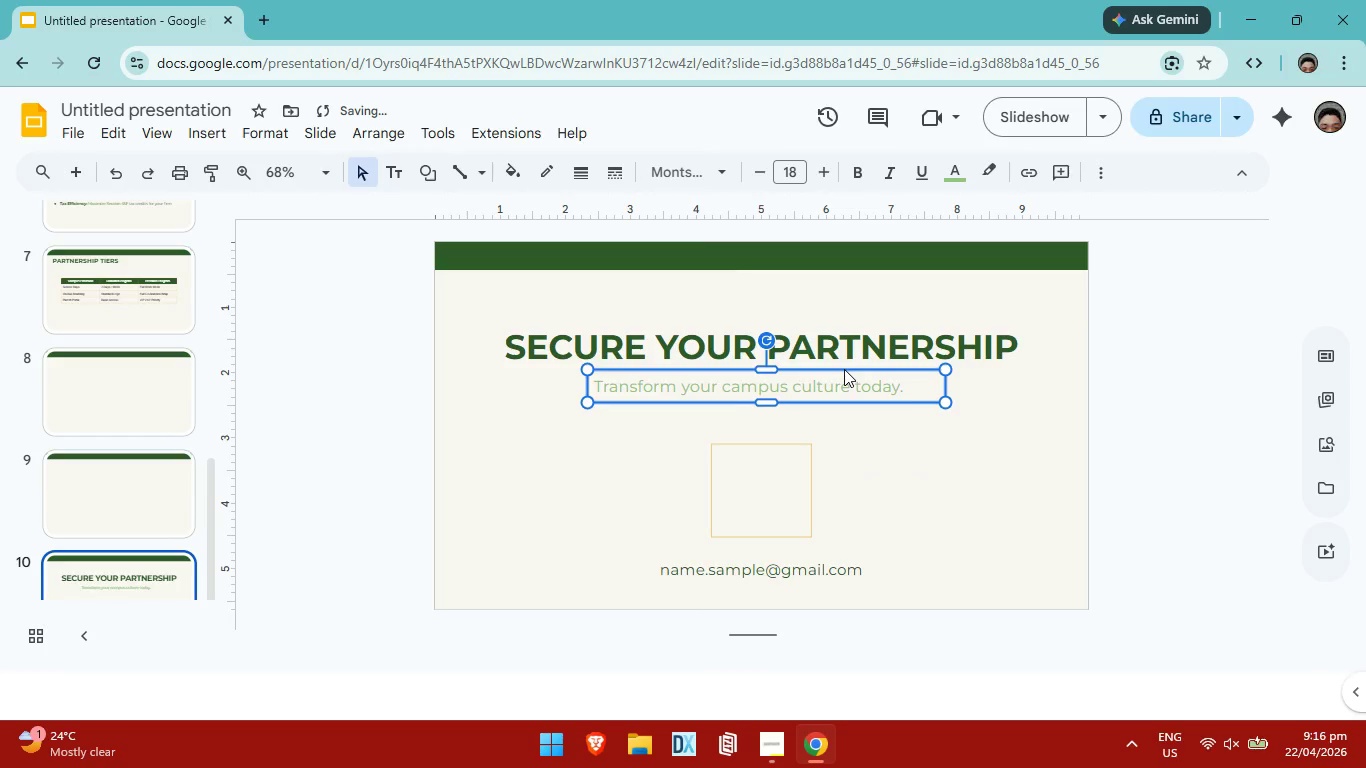 
double_click([844, 369])
 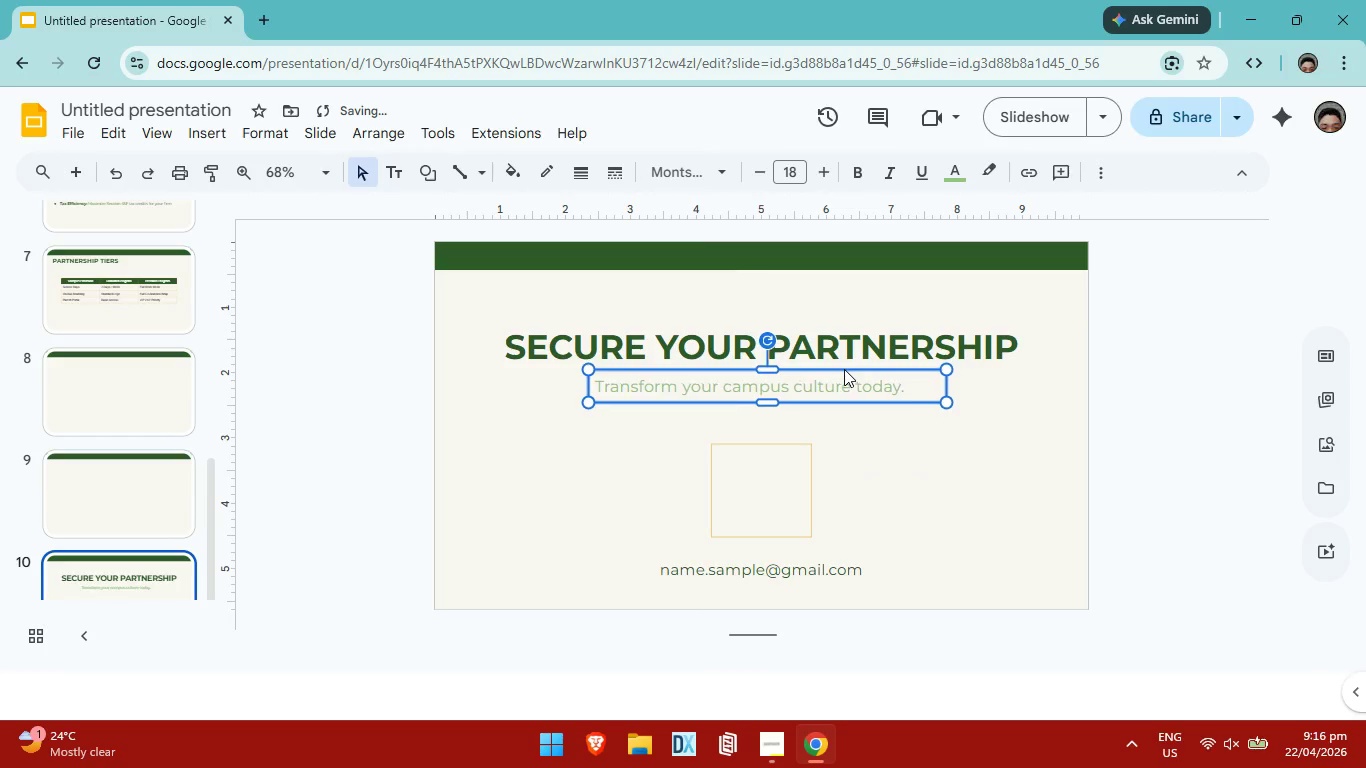 
key(ArrowRight)
 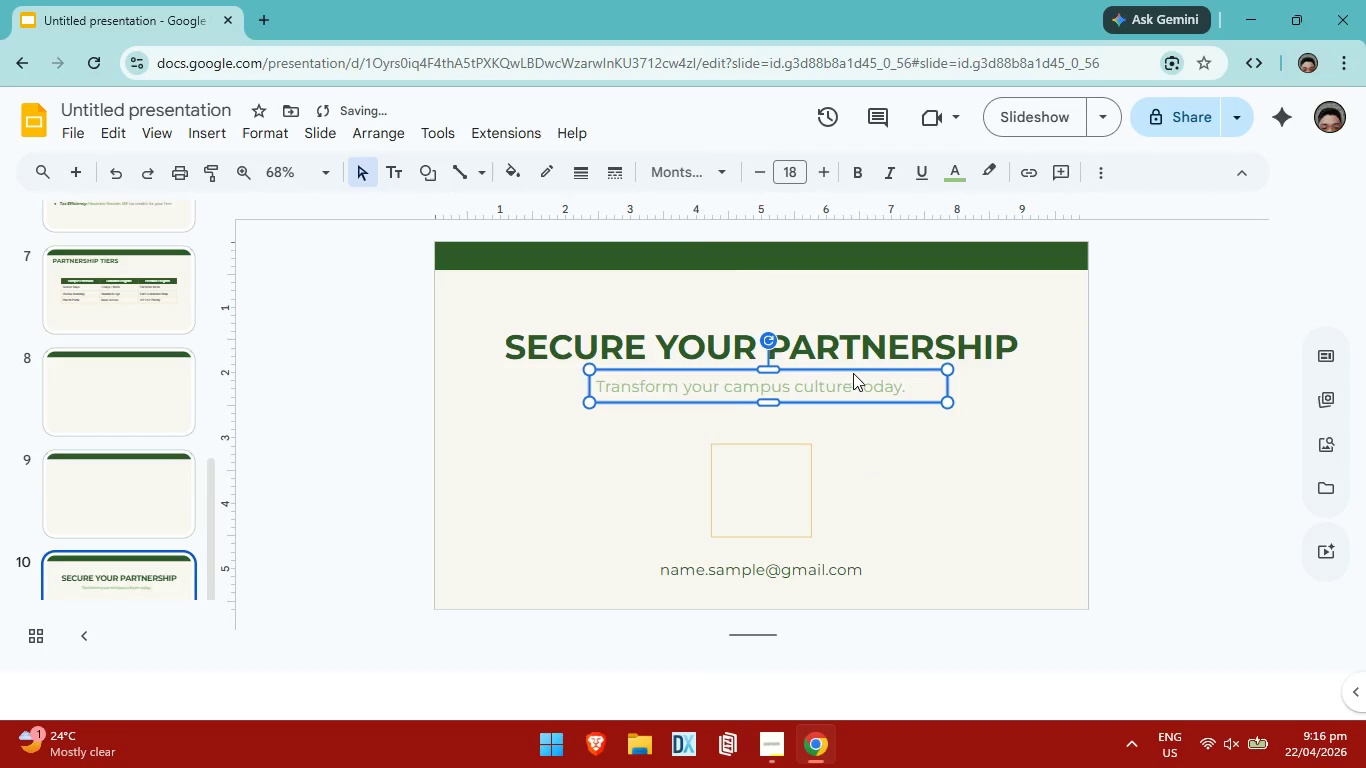 
key(ArrowRight)
 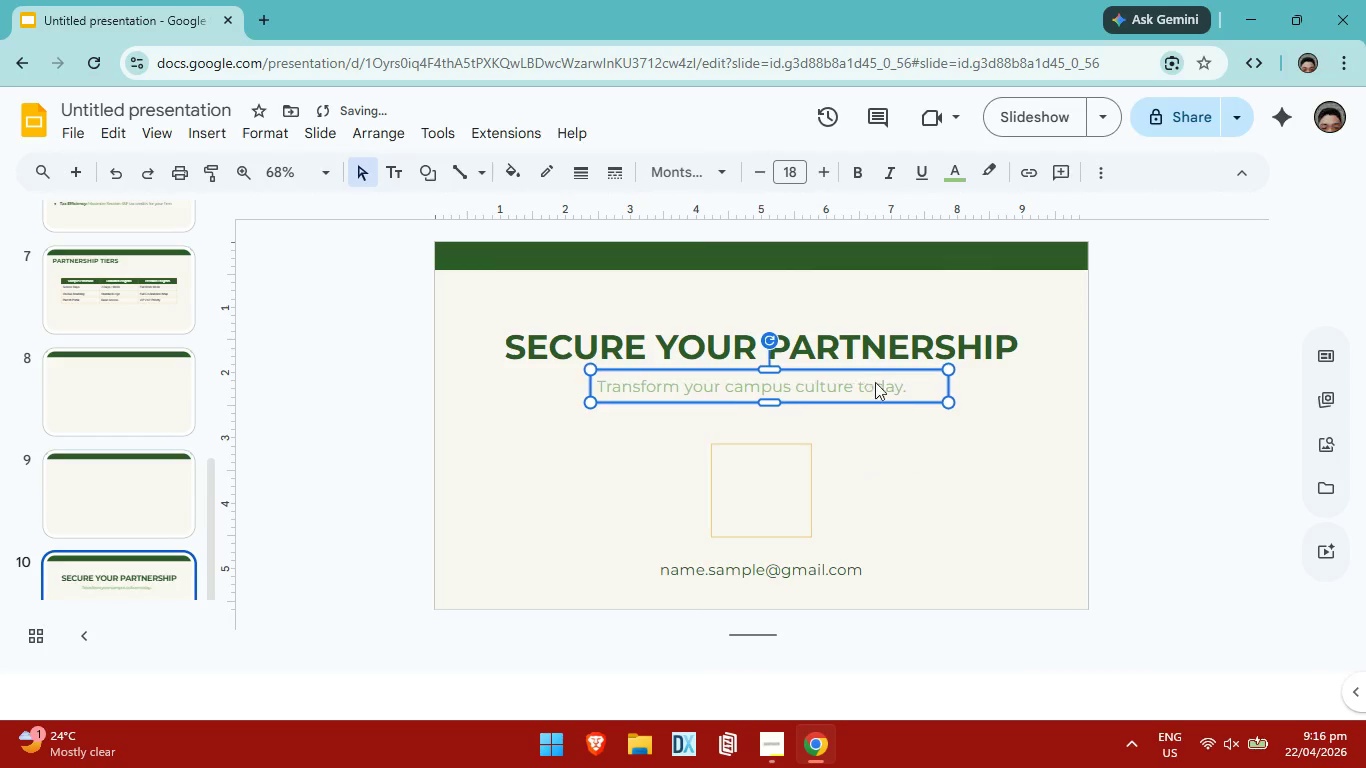 
key(ArrowRight)
 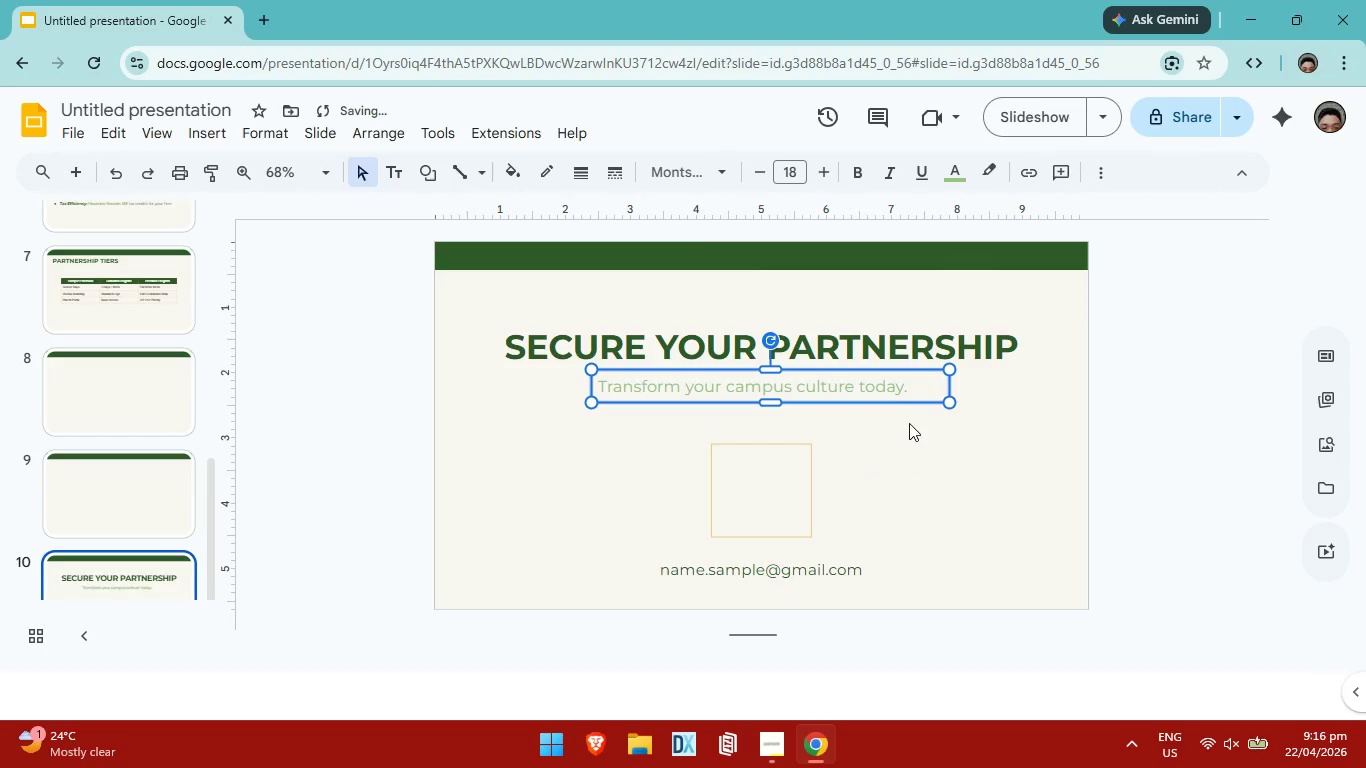 
key(ArrowRight)
 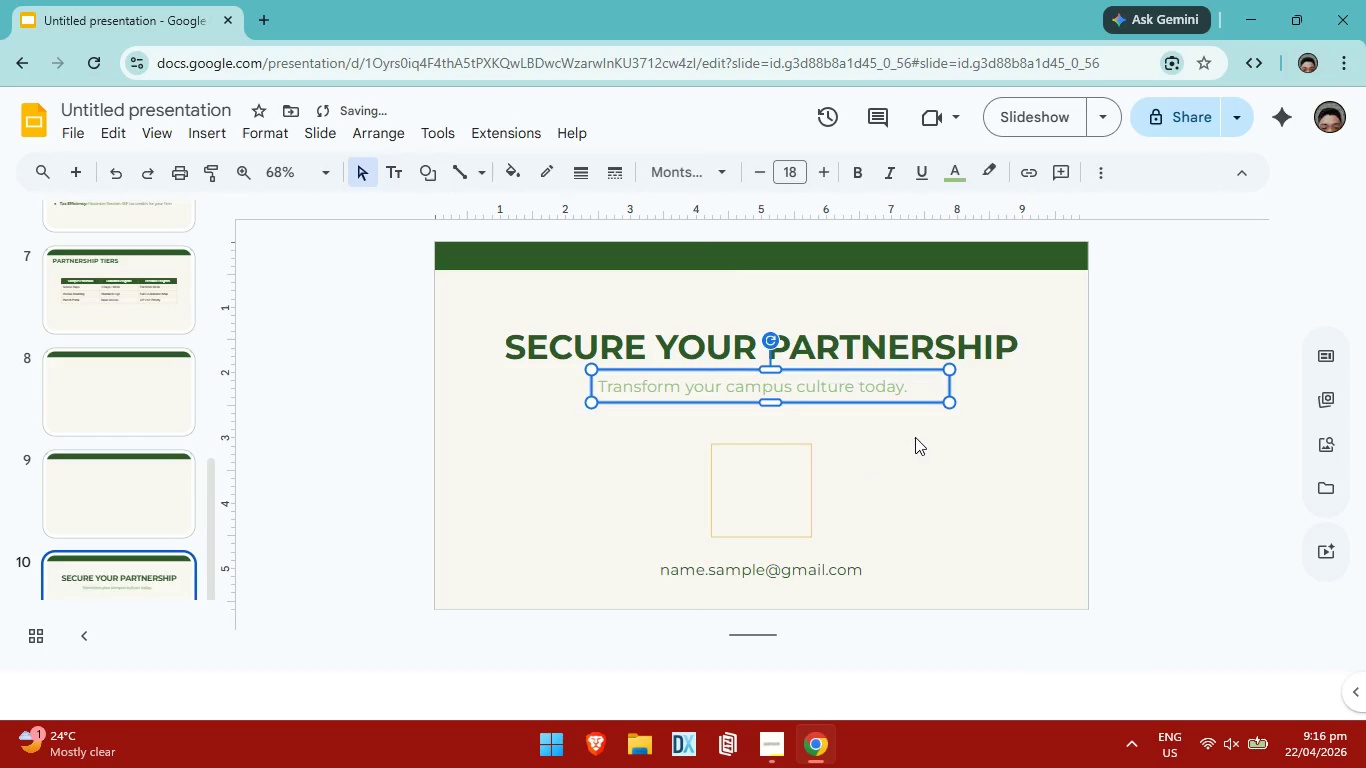 
key(ArrowRight)
 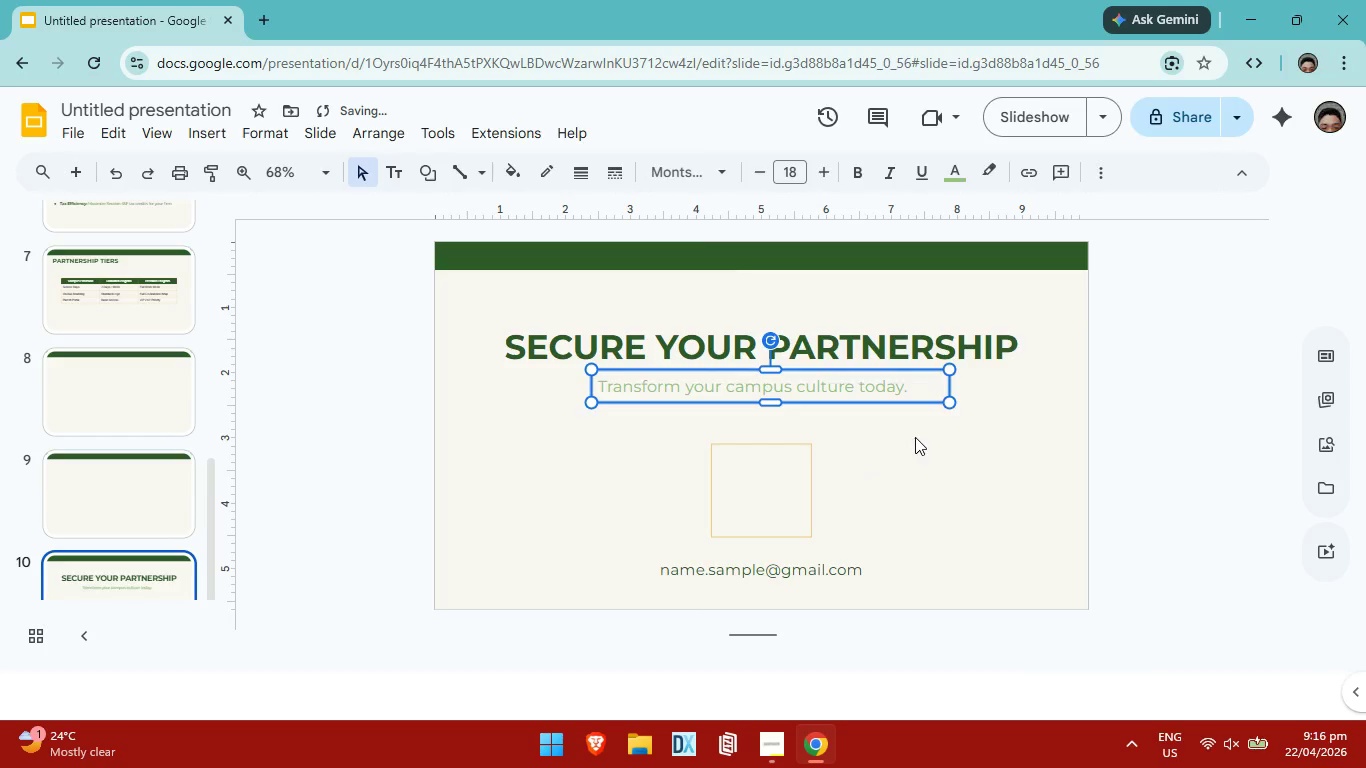 
left_click_drag(start_coordinate=[915, 437], to_coordinate=[917, 451])
 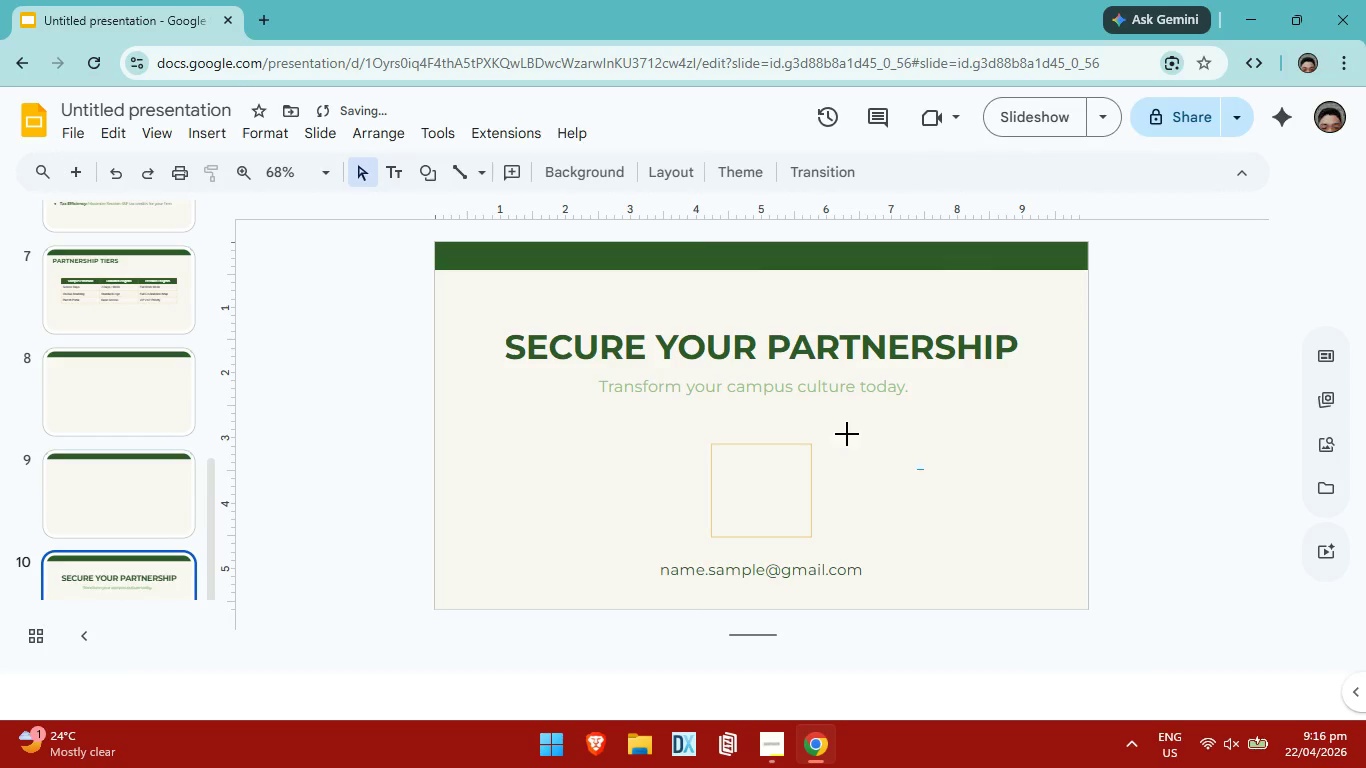 
key(ArrowRight)
 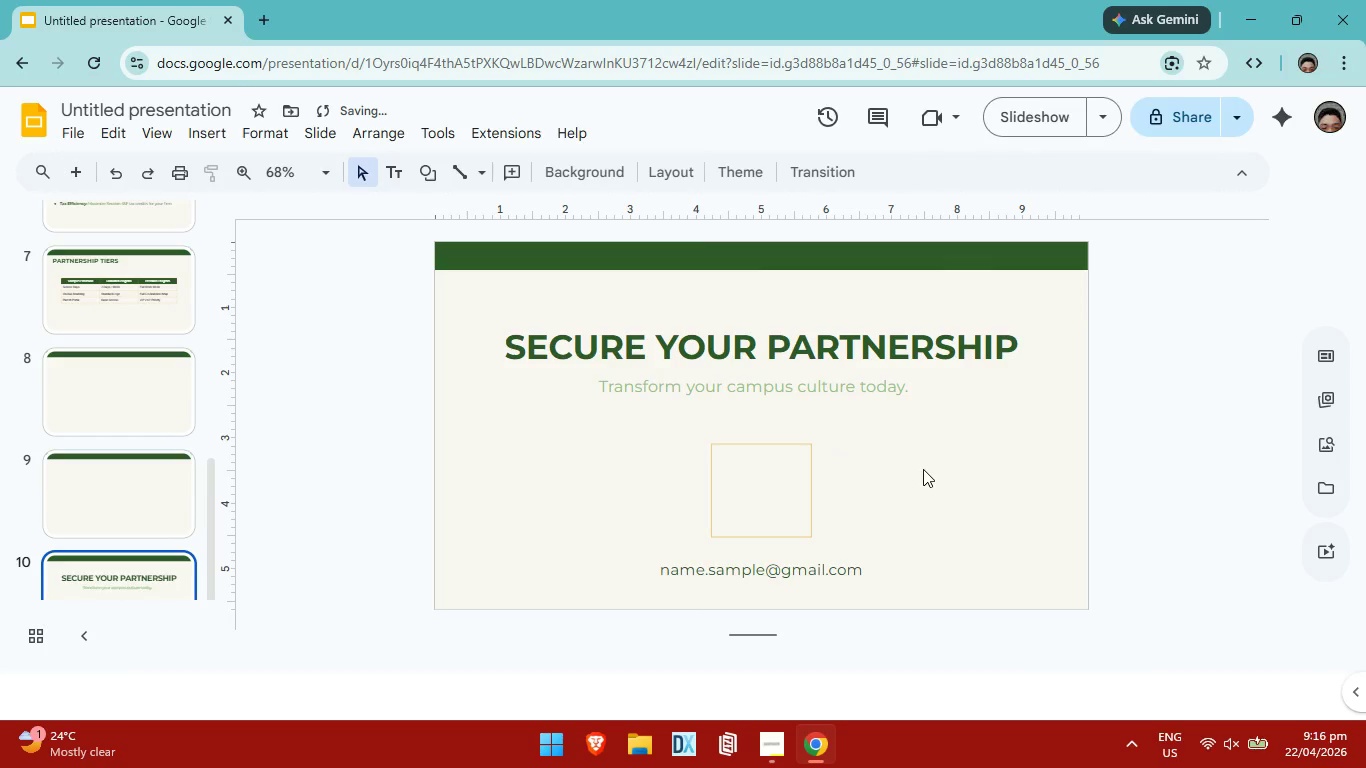 
key(ArrowRight)
 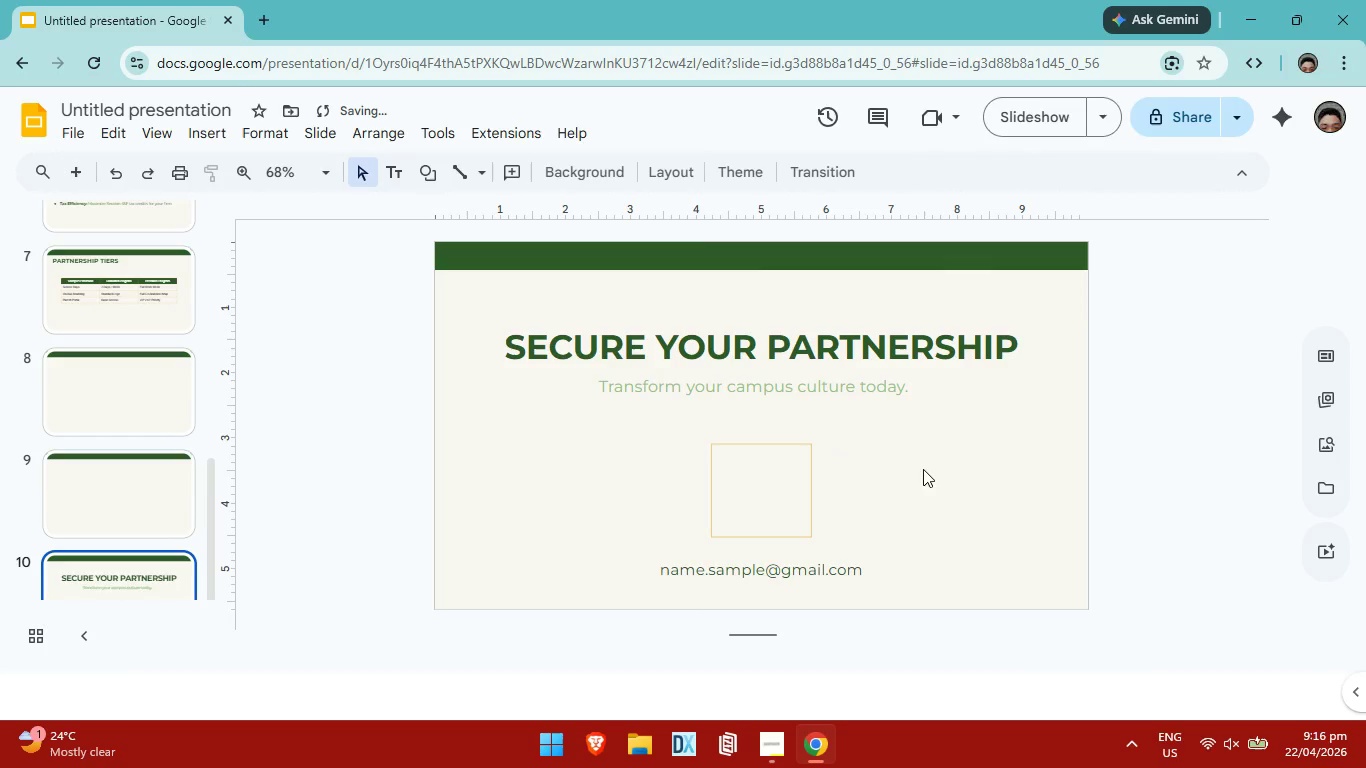 
left_click_drag(start_coordinate=[923, 469], to_coordinate=[815, 394])
 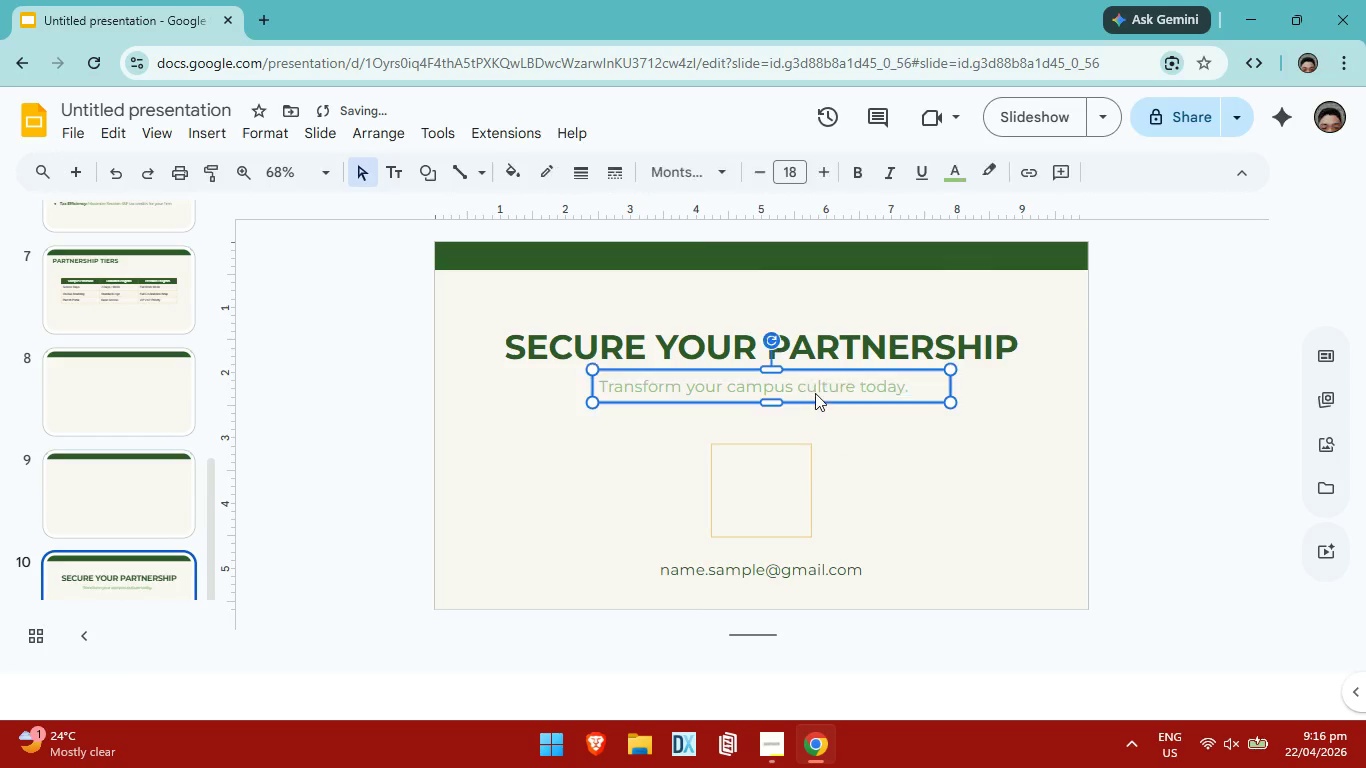 
double_click([815, 393])
 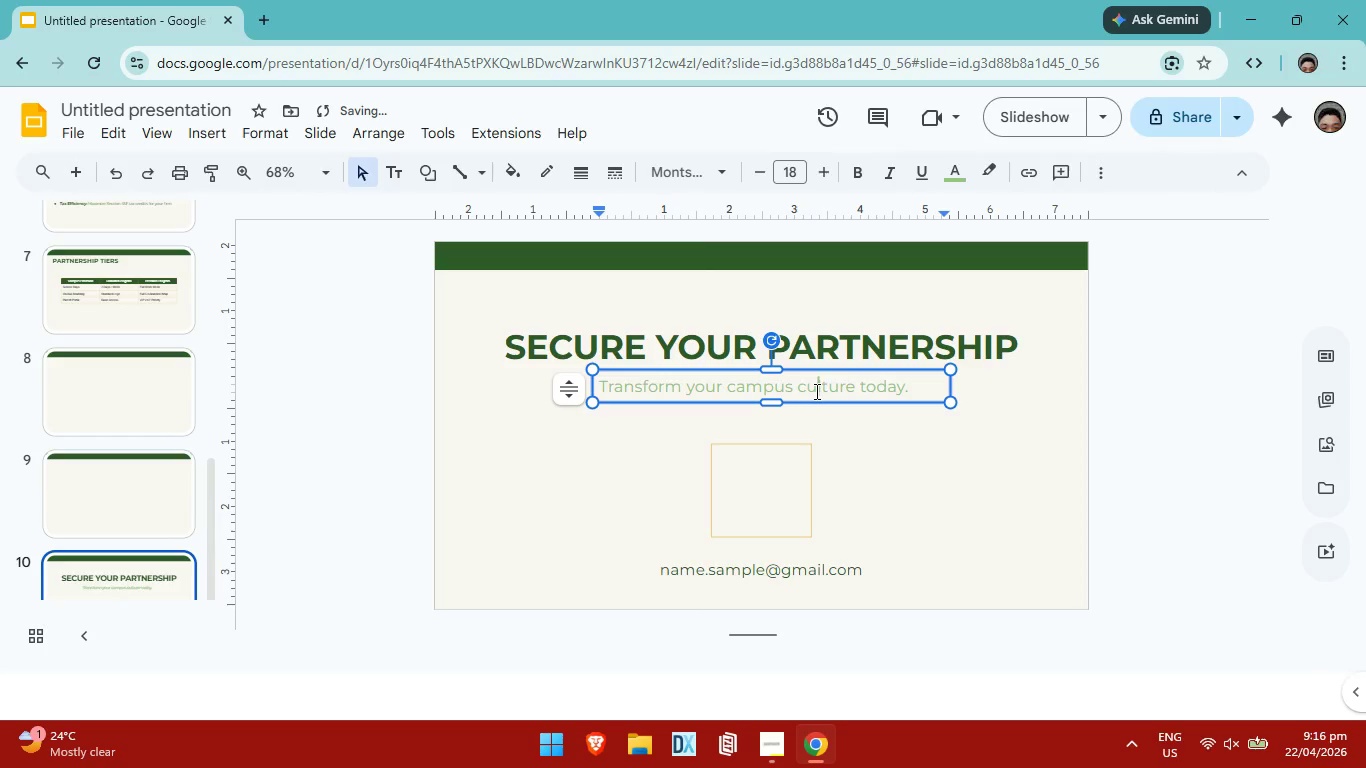 
key(ArrowRight)
 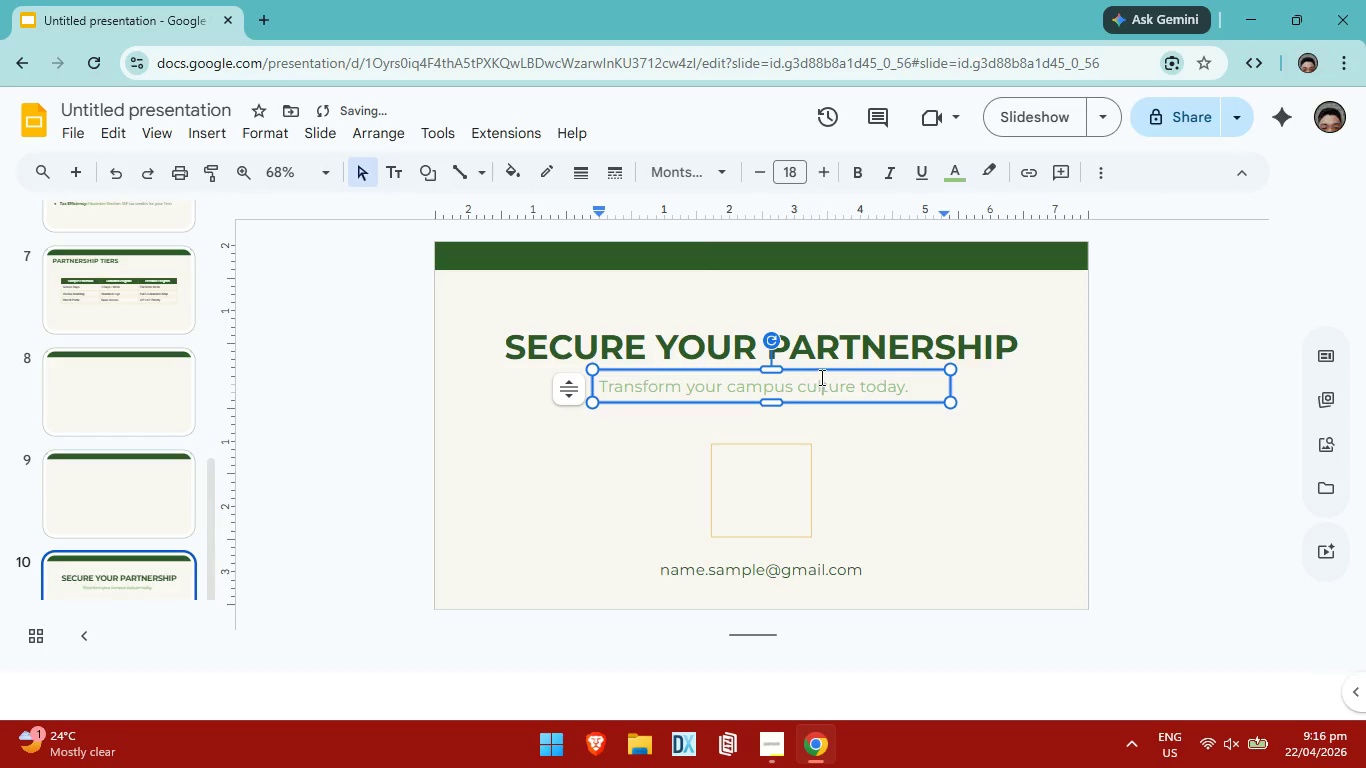 
key(ArrowRight)
 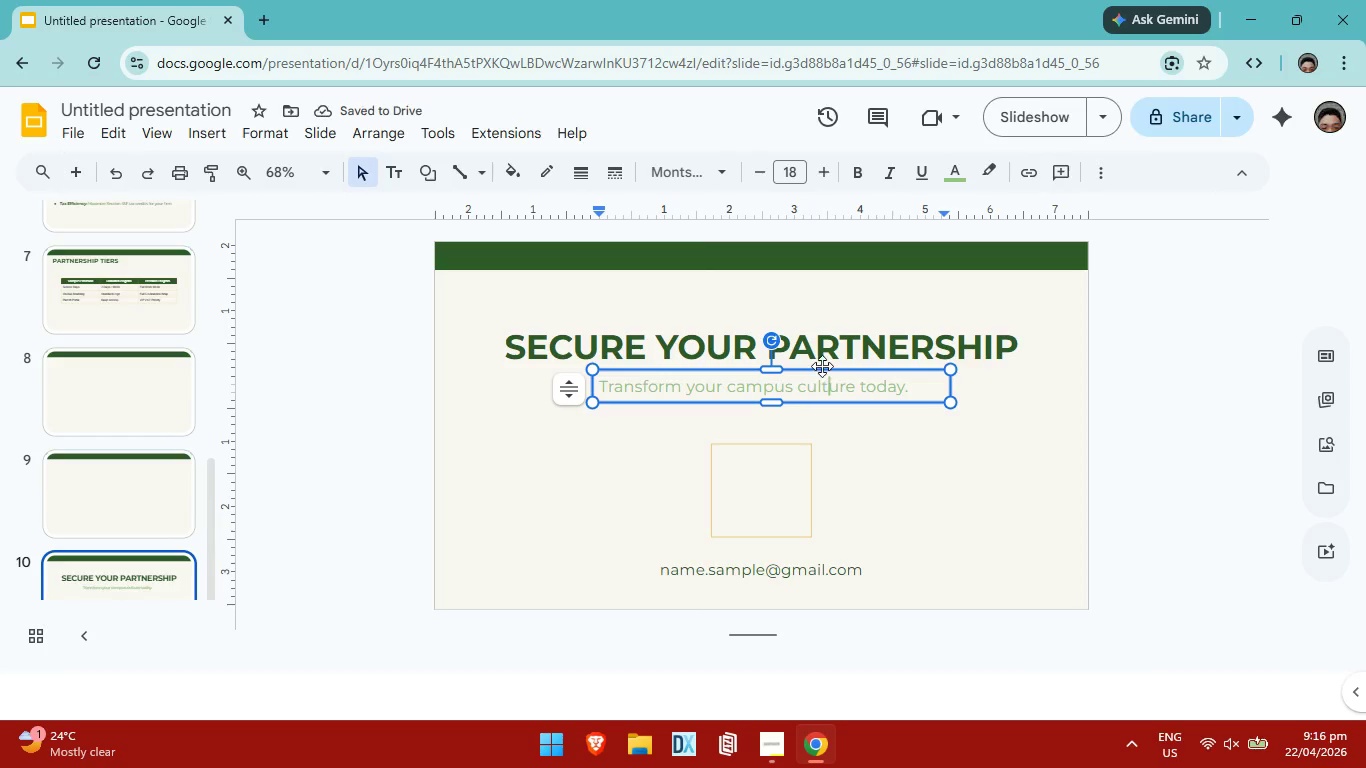 
left_click([822, 366])
 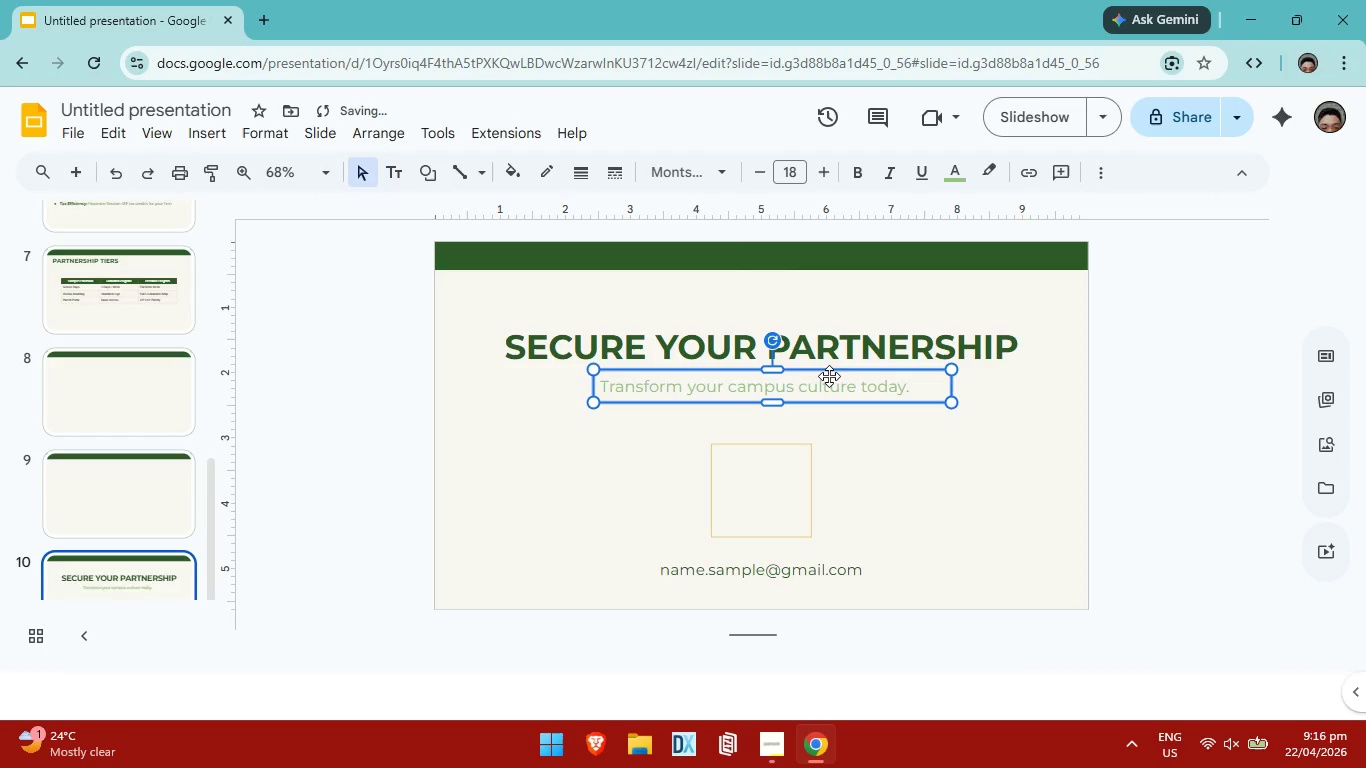 
key(ArrowRight)
 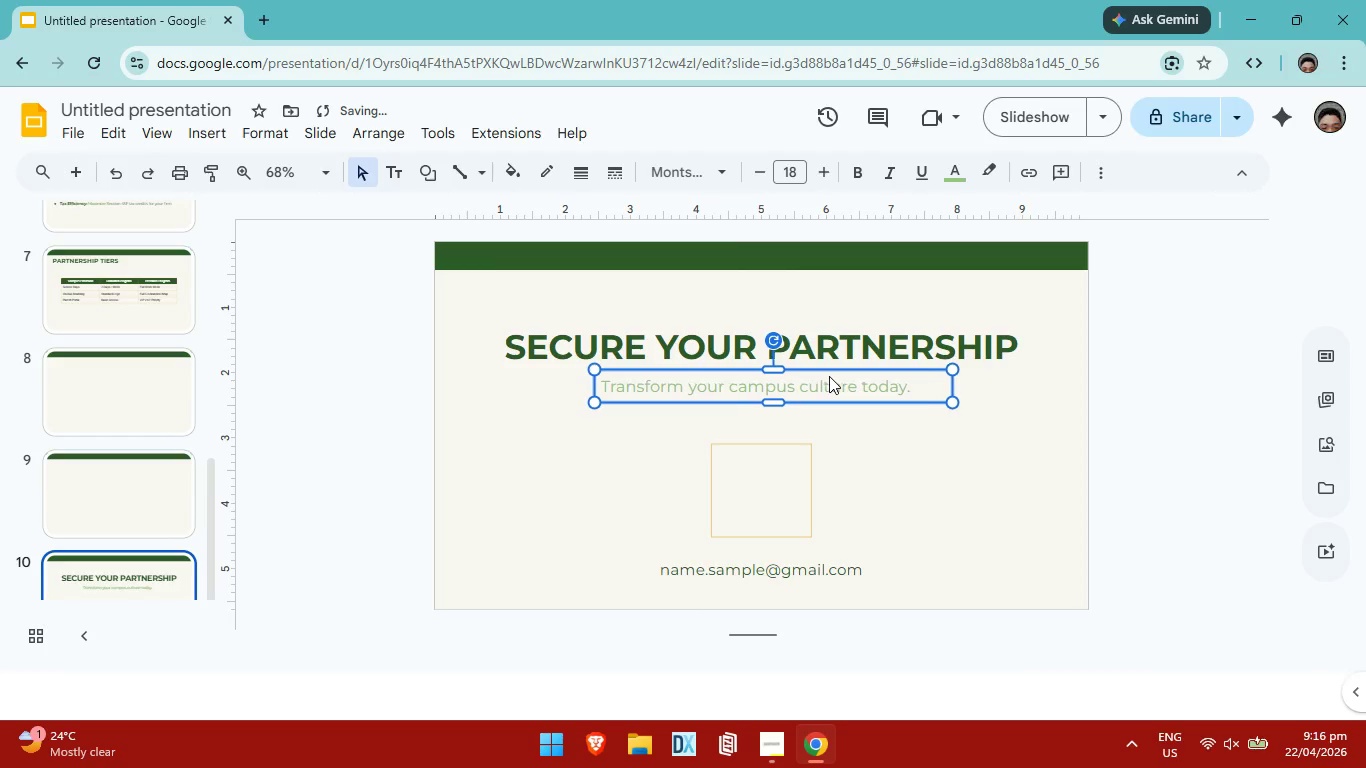 
key(ArrowRight)
 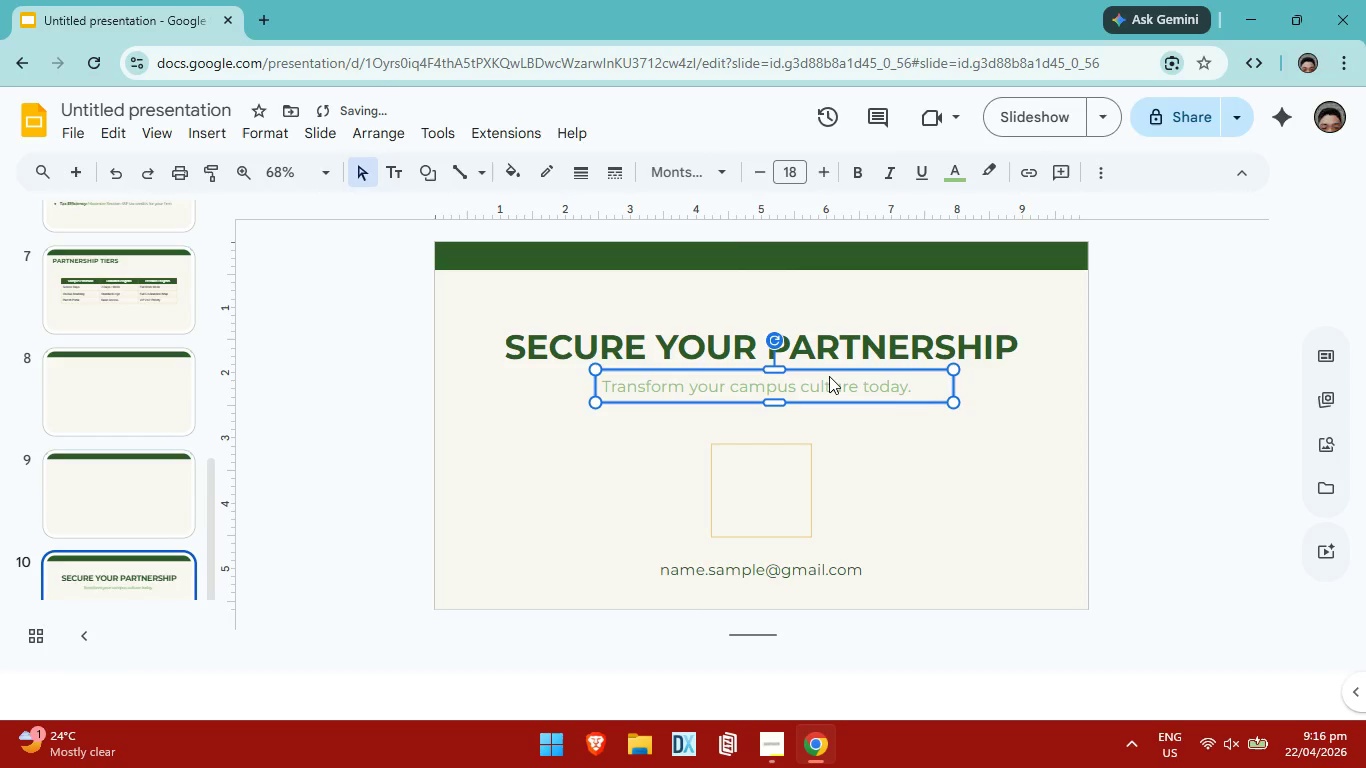 
key(ArrowRight)
 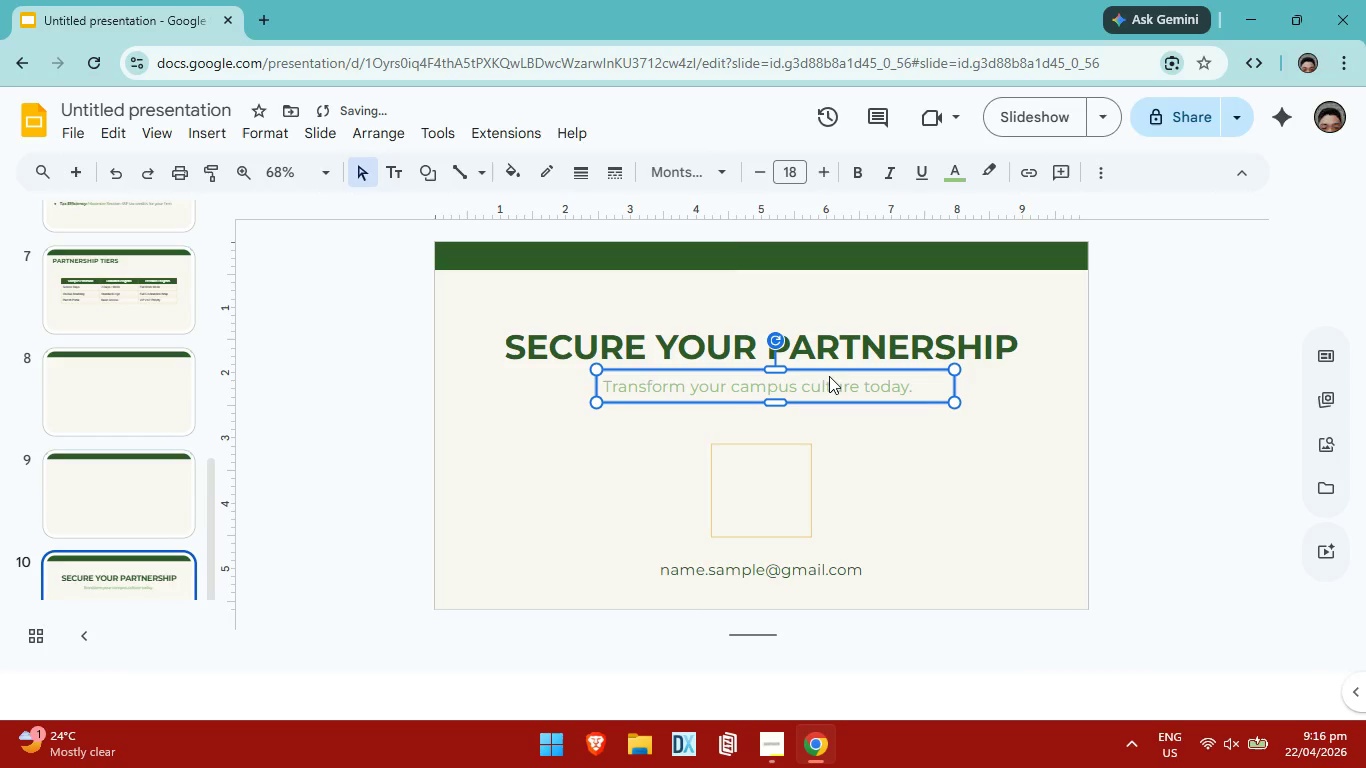 
key(ArrowRight)
 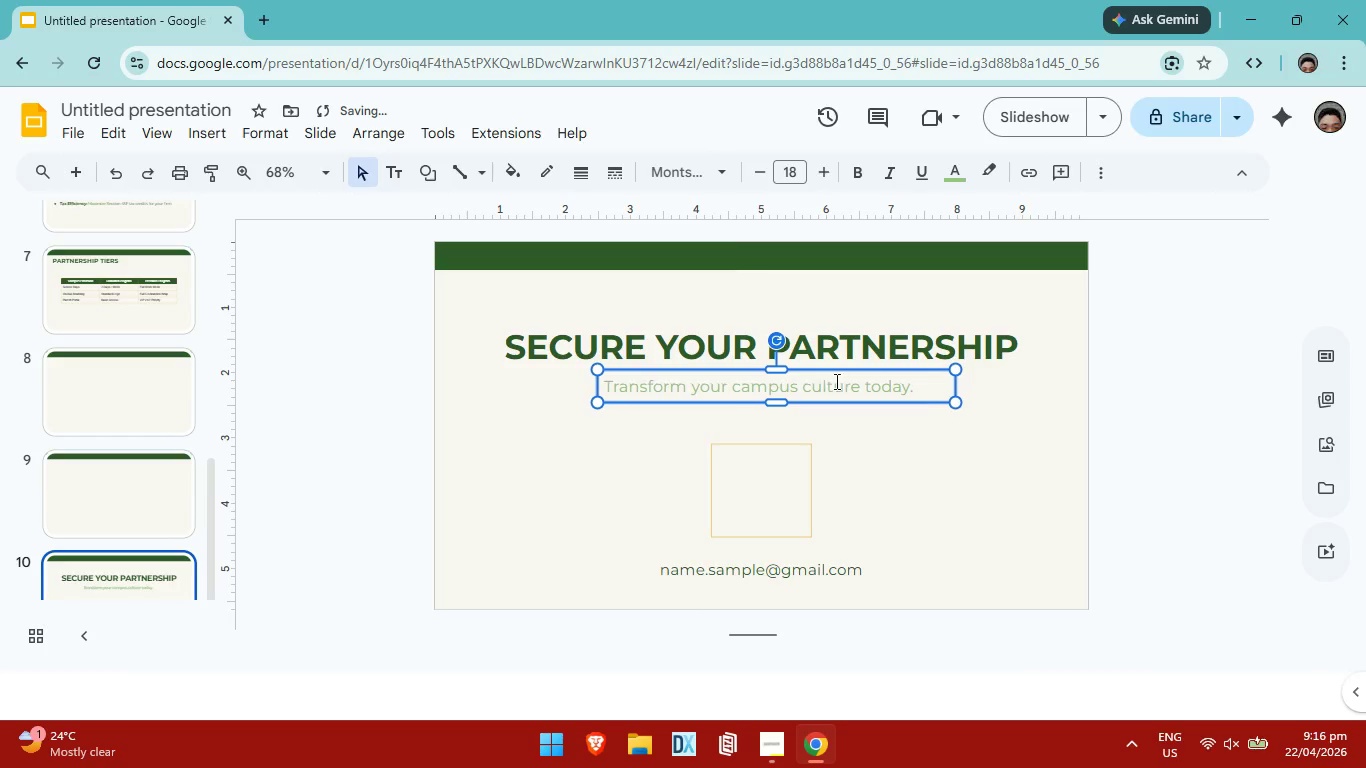 
key(ArrowRight)
 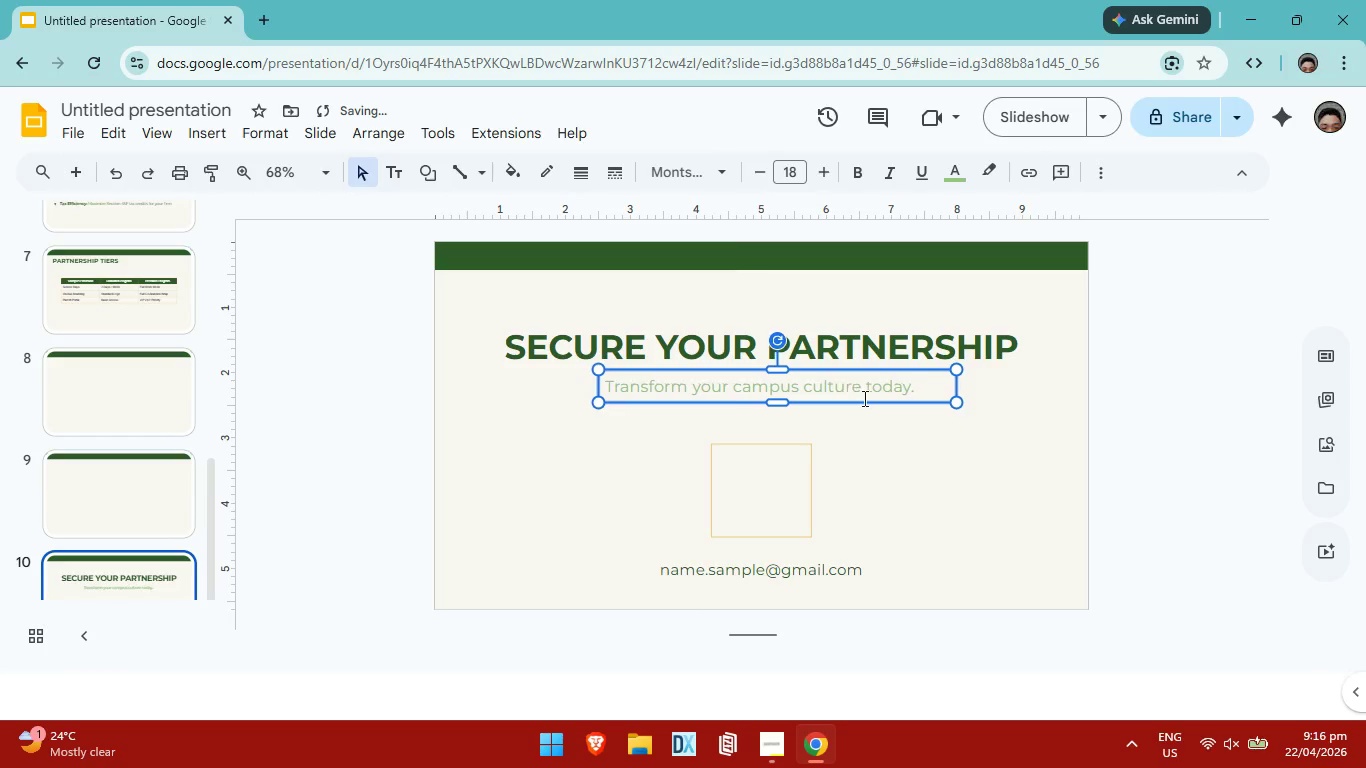 
key(ArrowRight)
 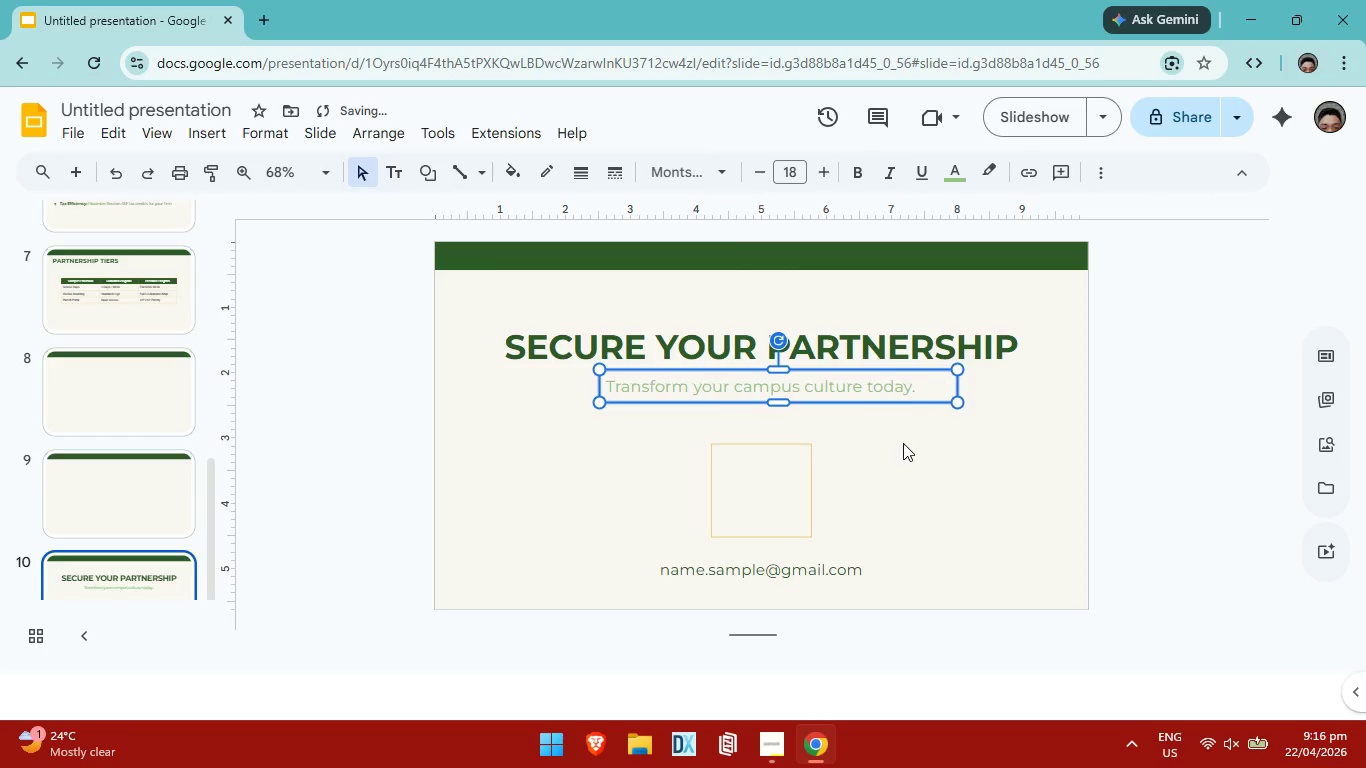 
key(ArrowRight)
 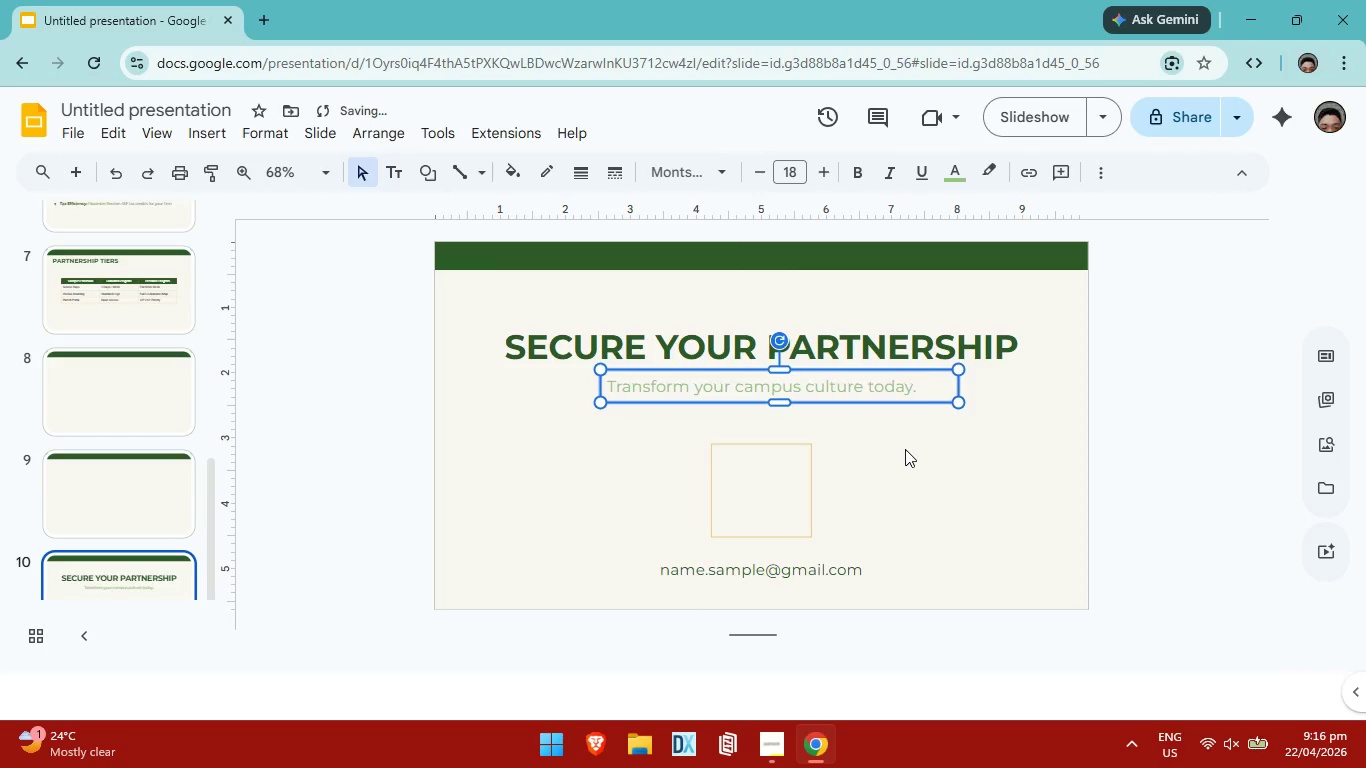 
key(ArrowRight)
 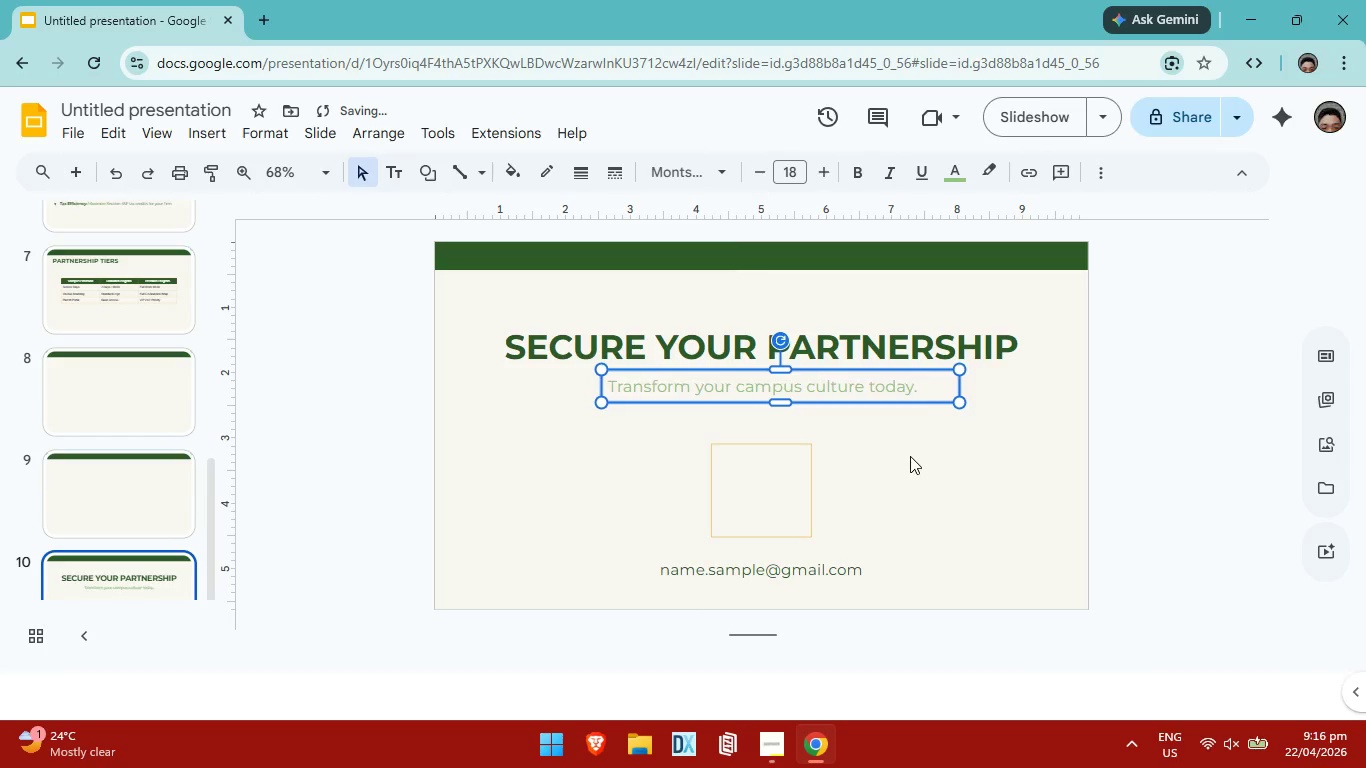 
key(ArrowRight)
 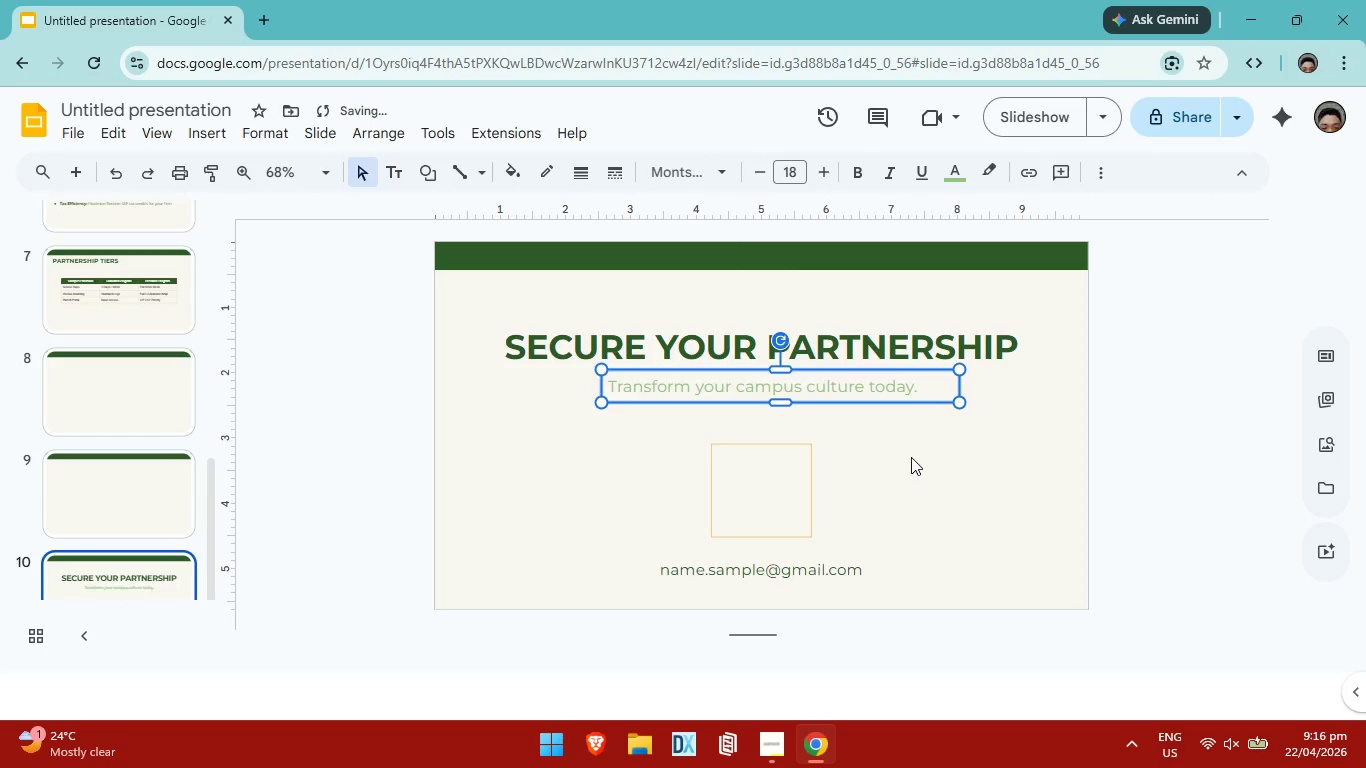 
left_click([910, 456])
 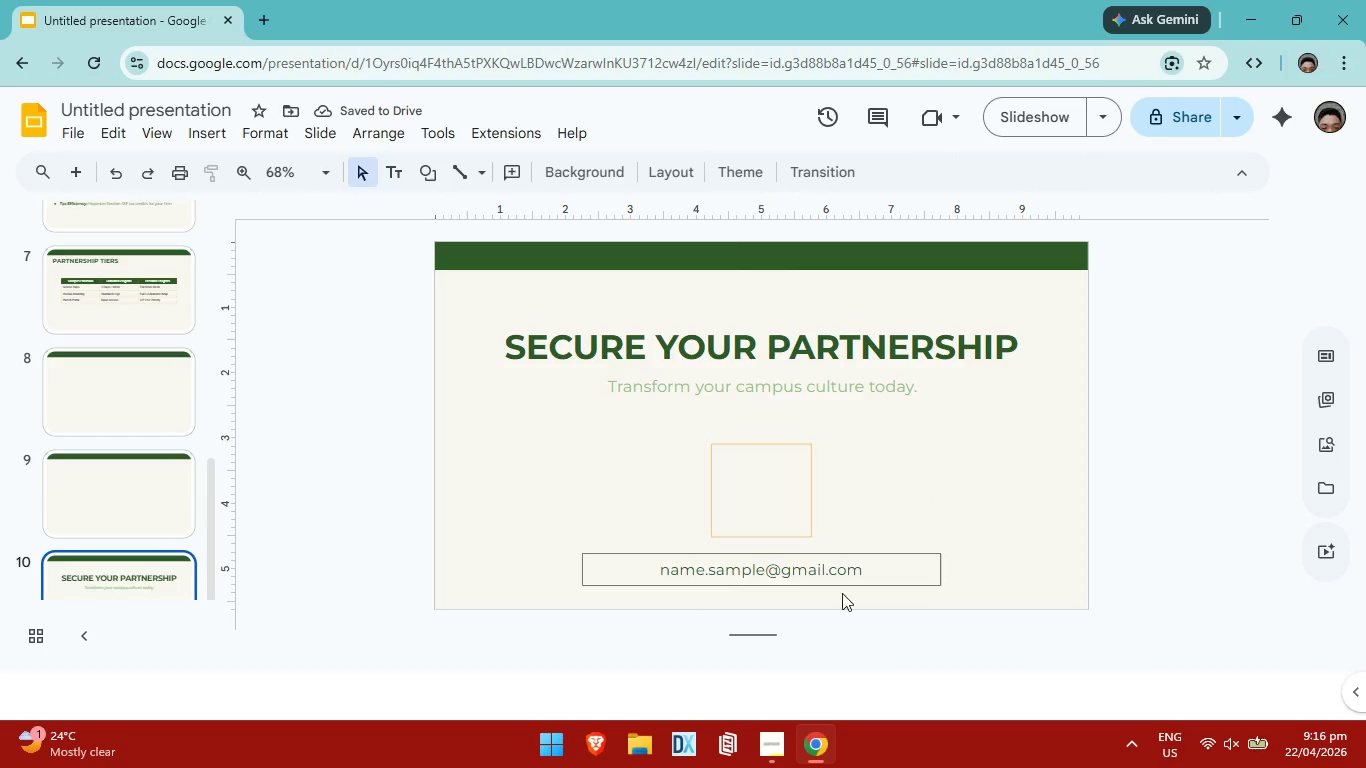 
double_click([869, 569])
 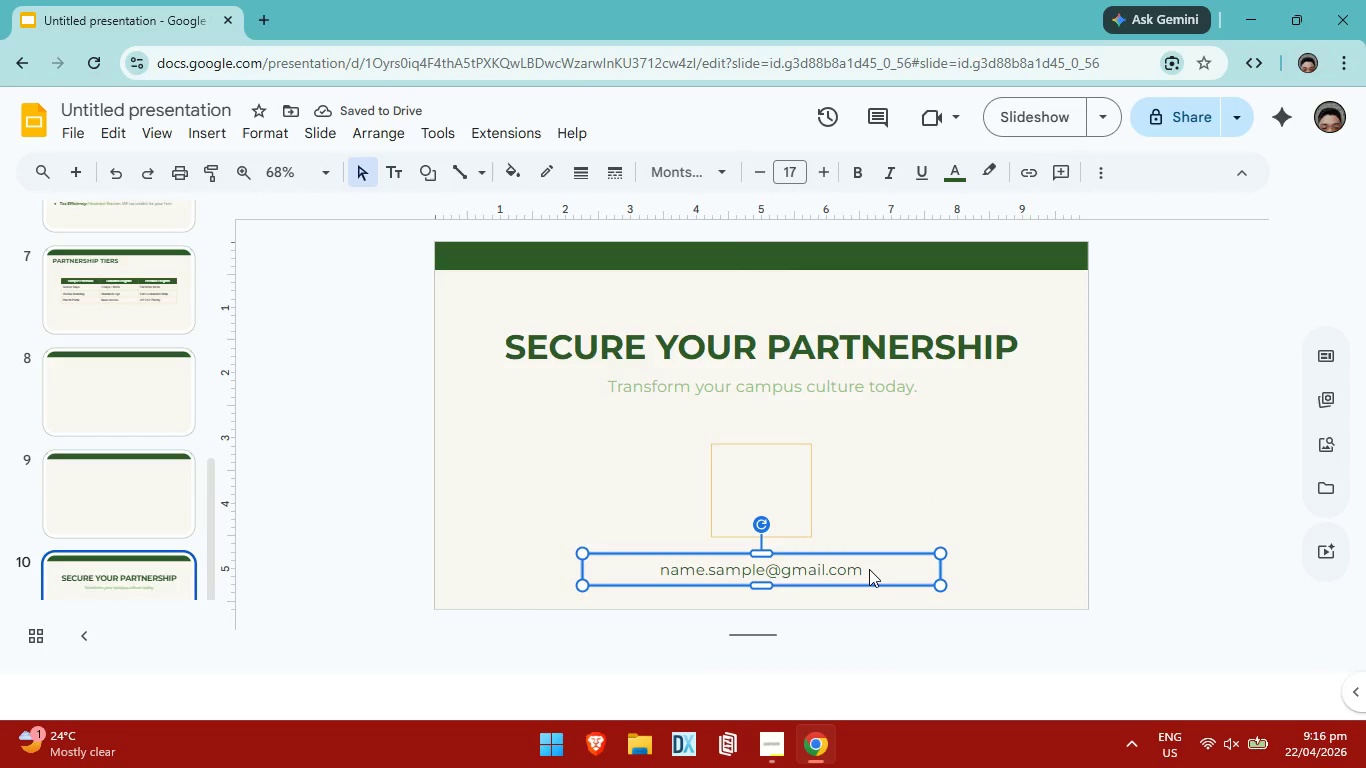 
triple_click([869, 569])
 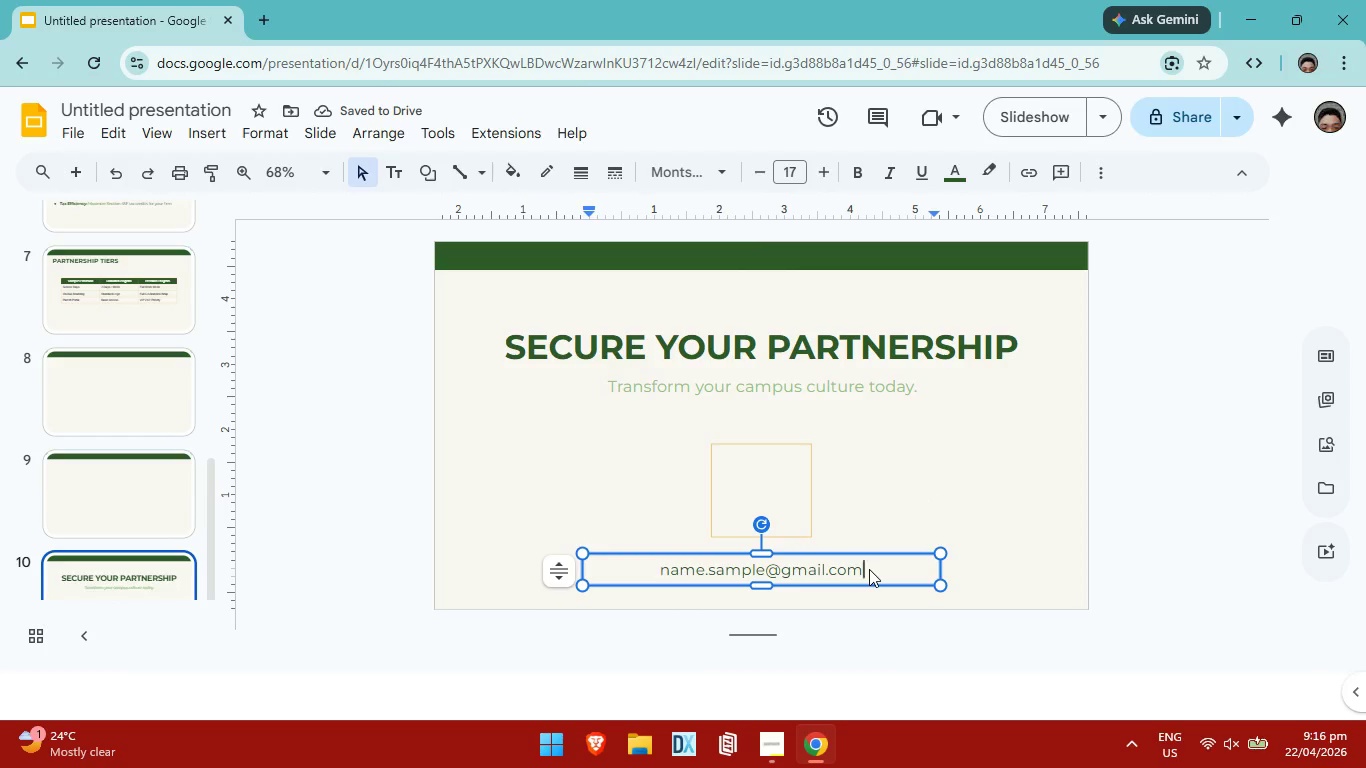 
double_click([869, 569])
 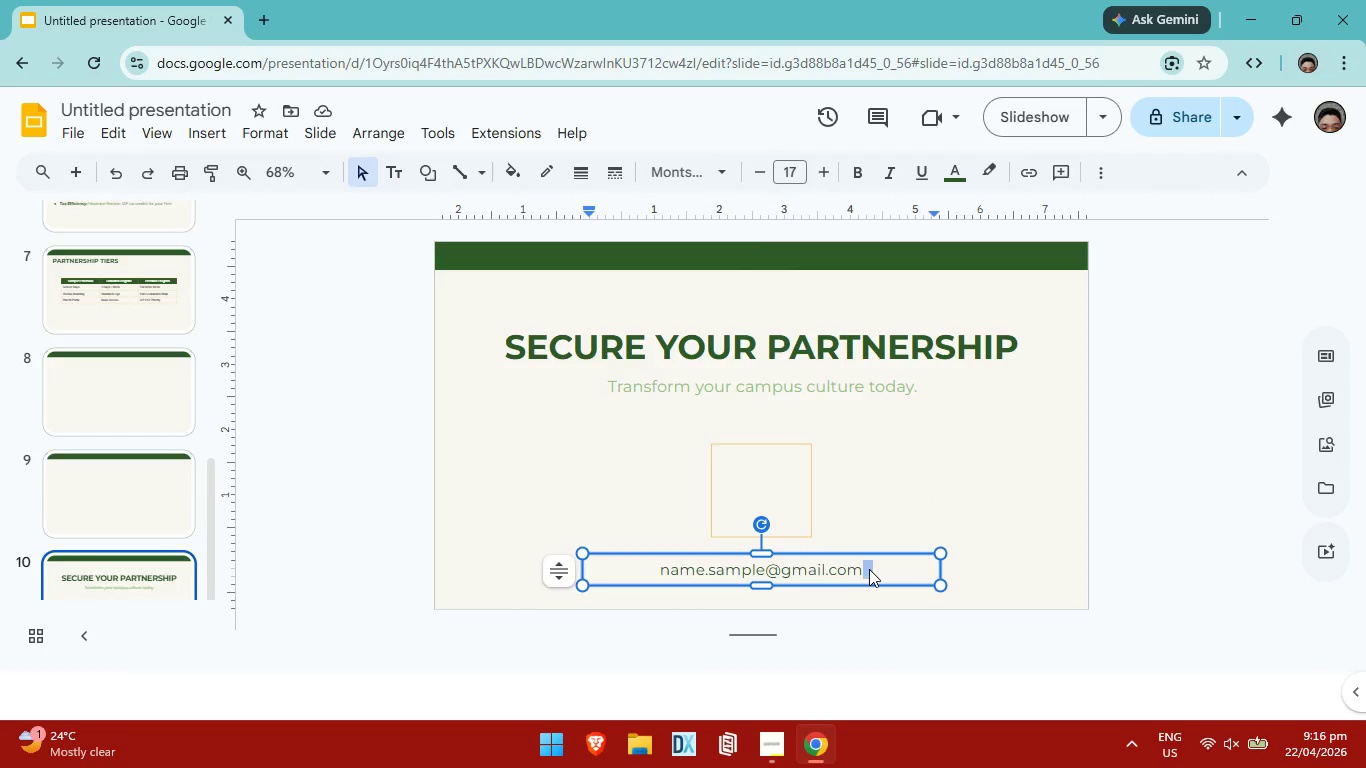 
left_click([869, 569])
 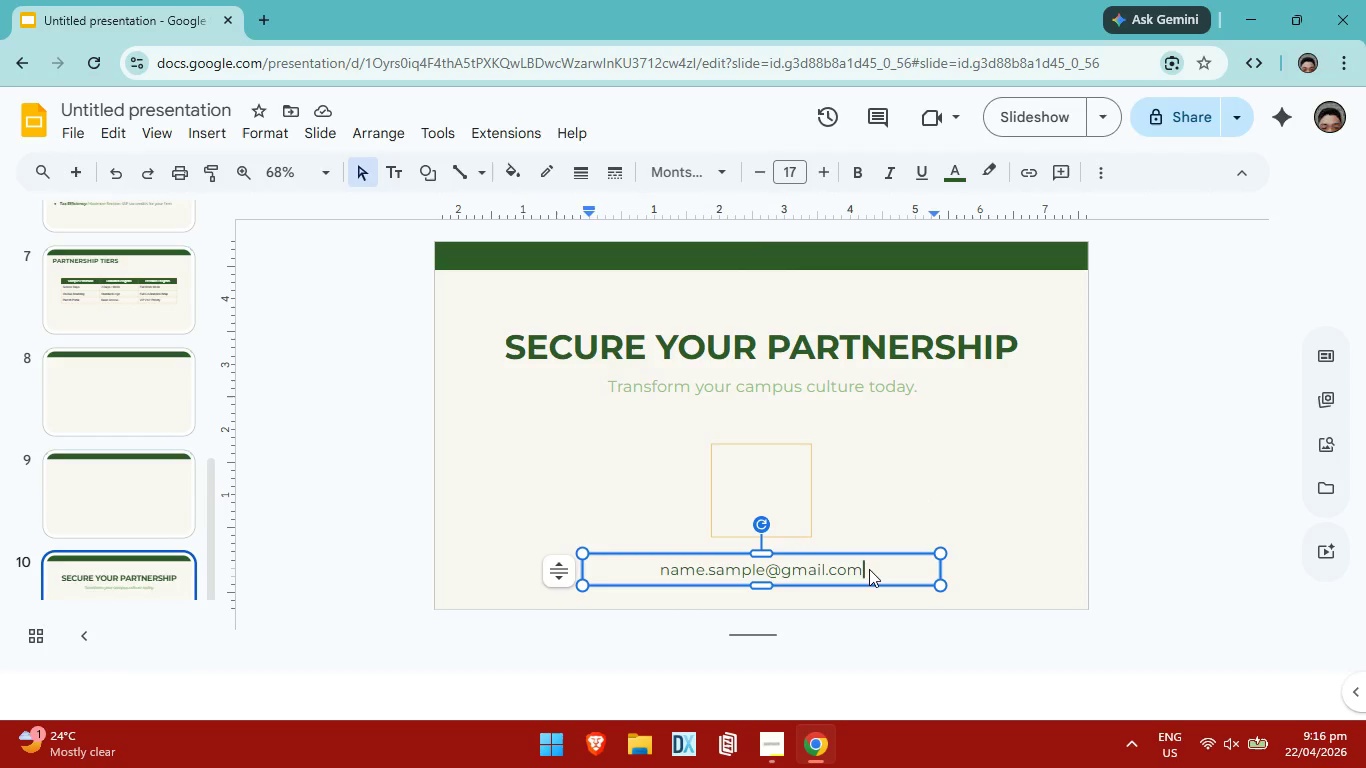 
key(Control+ControlLeft)
 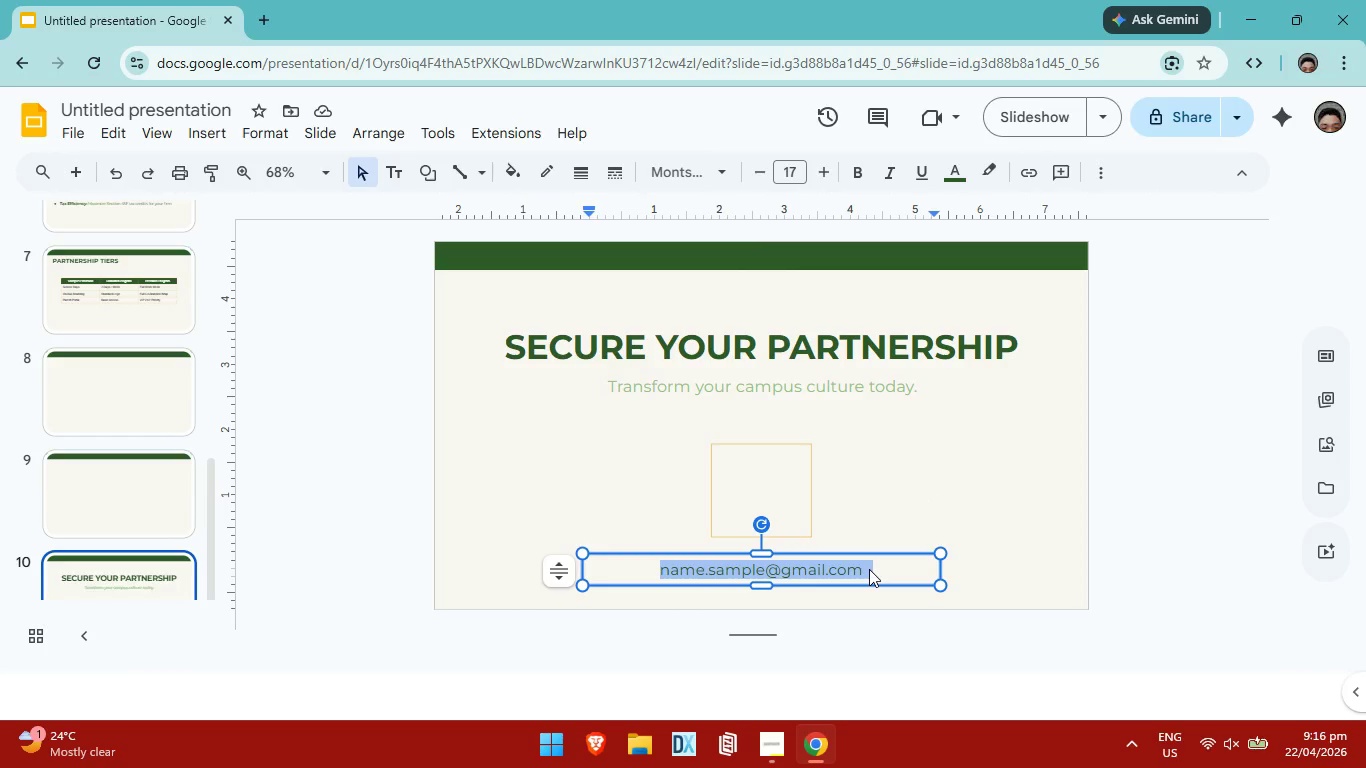 
key(Control+A)
 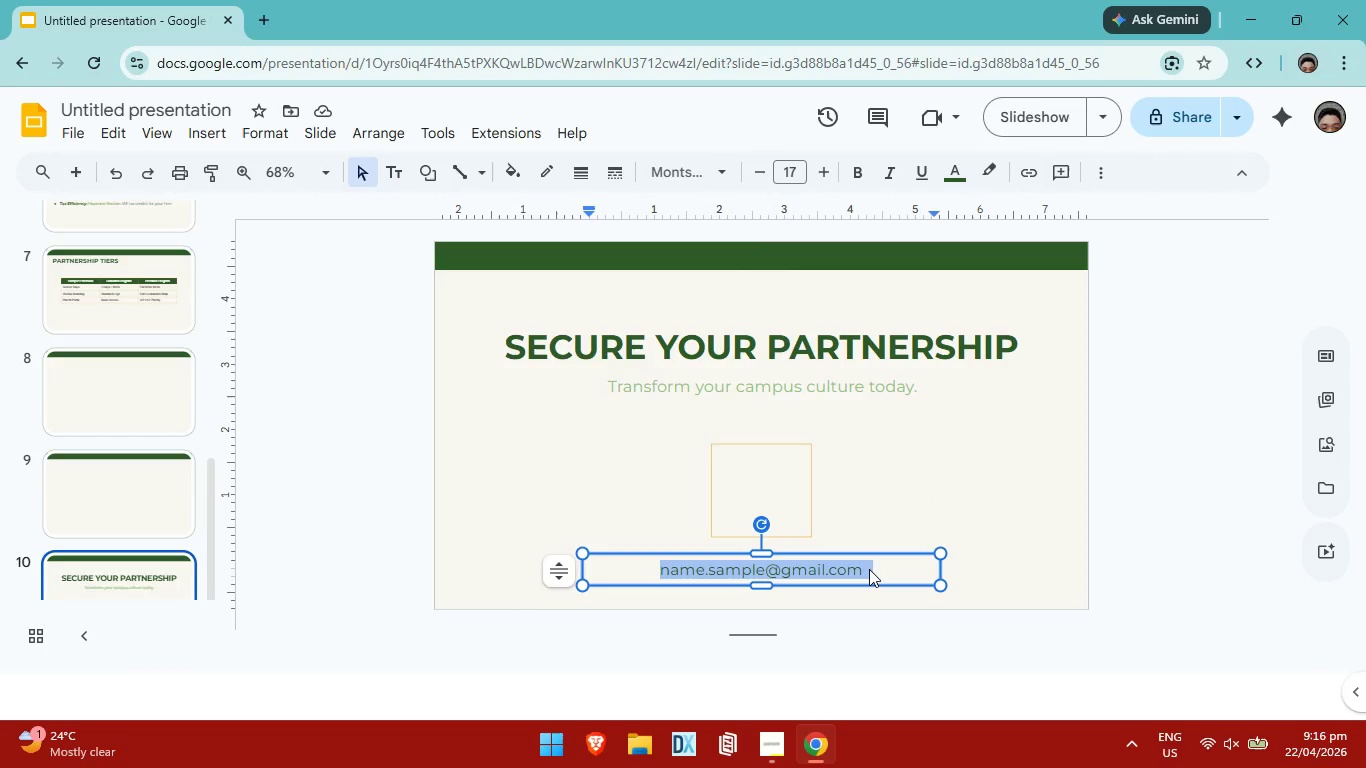 
key(Control+C)
 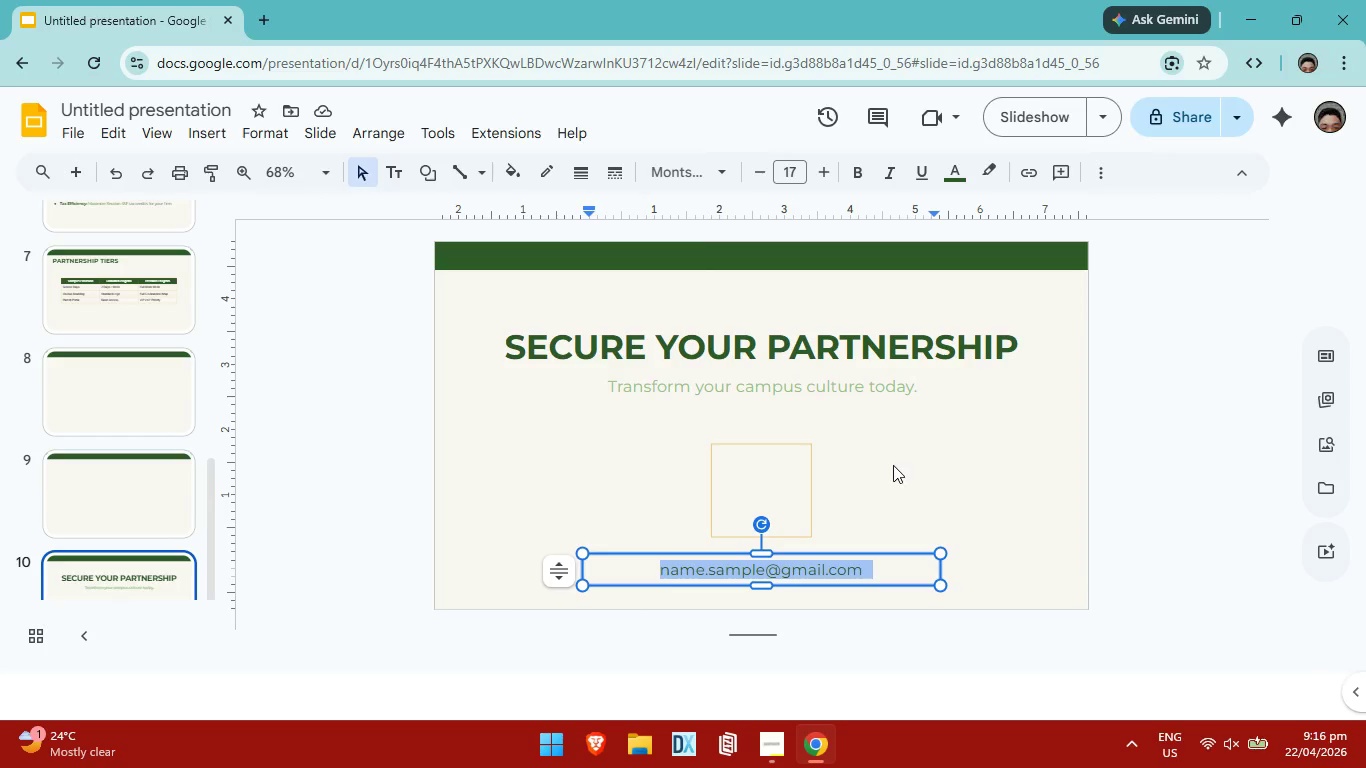 
left_click([893, 465])
 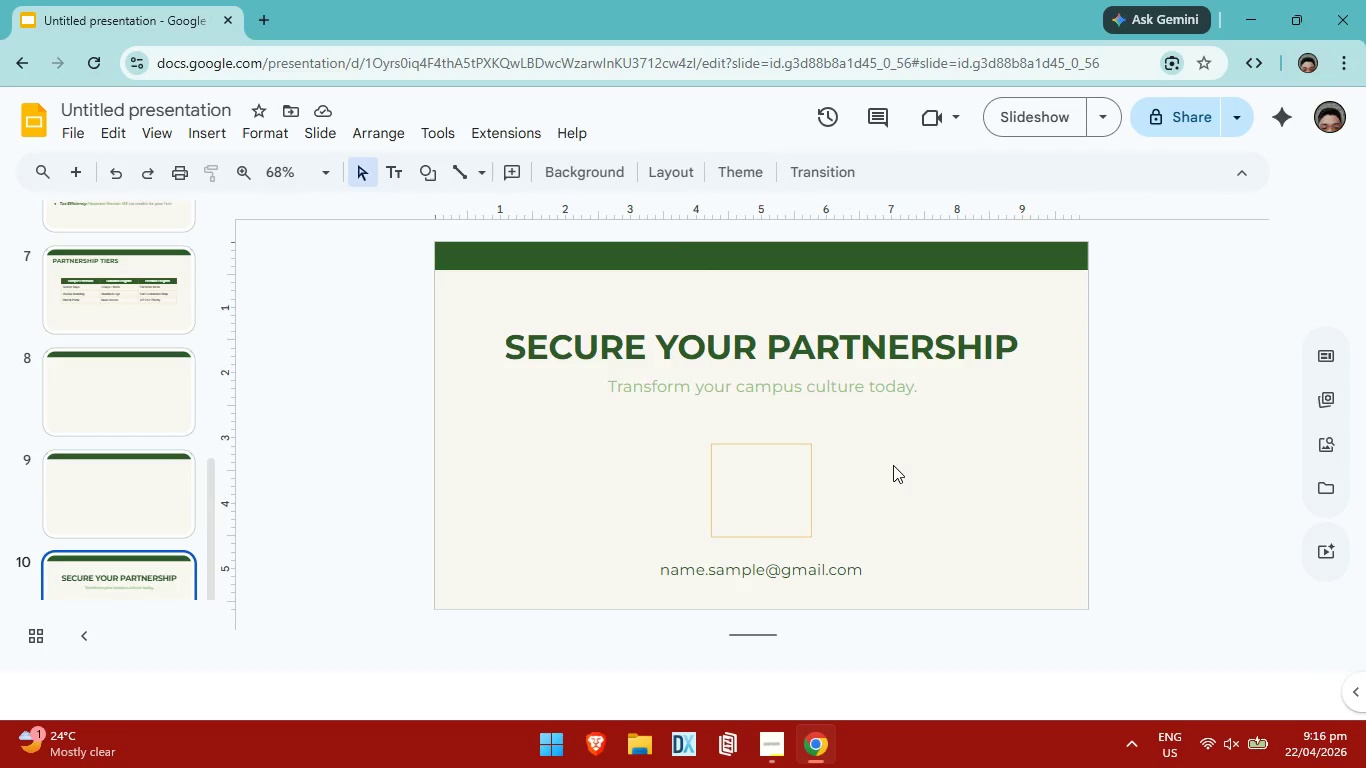 
key(Control+V)
 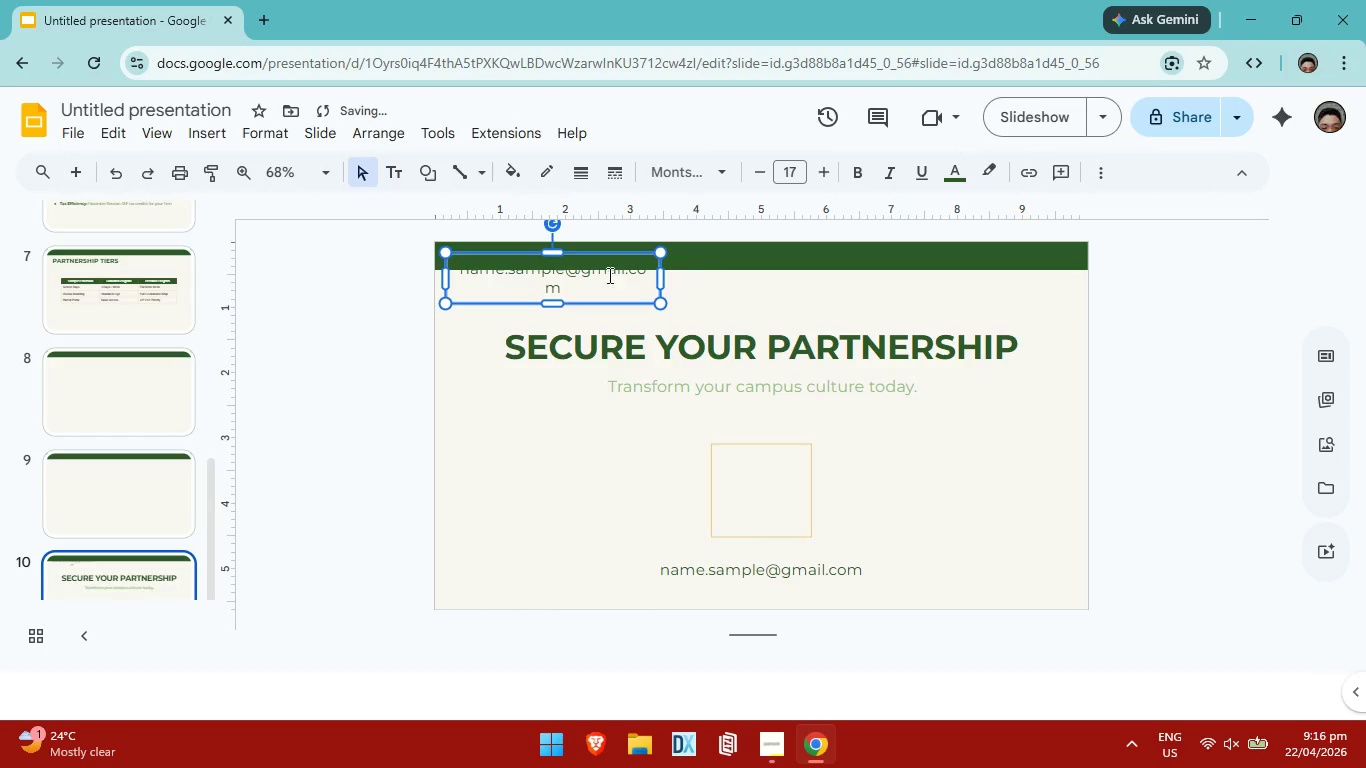 
left_click_drag(start_coordinate=[608, 265], to_coordinate=[676, 343])
 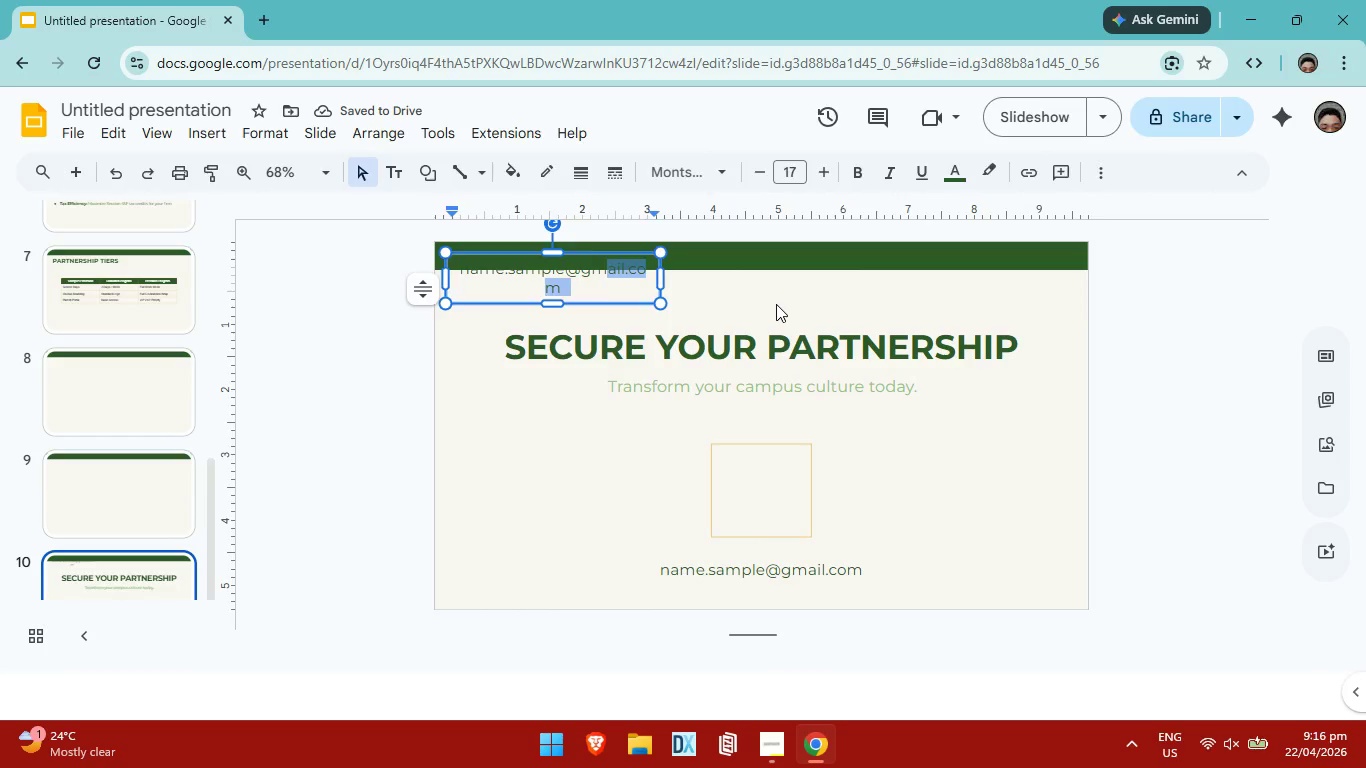 
left_click([776, 304])
 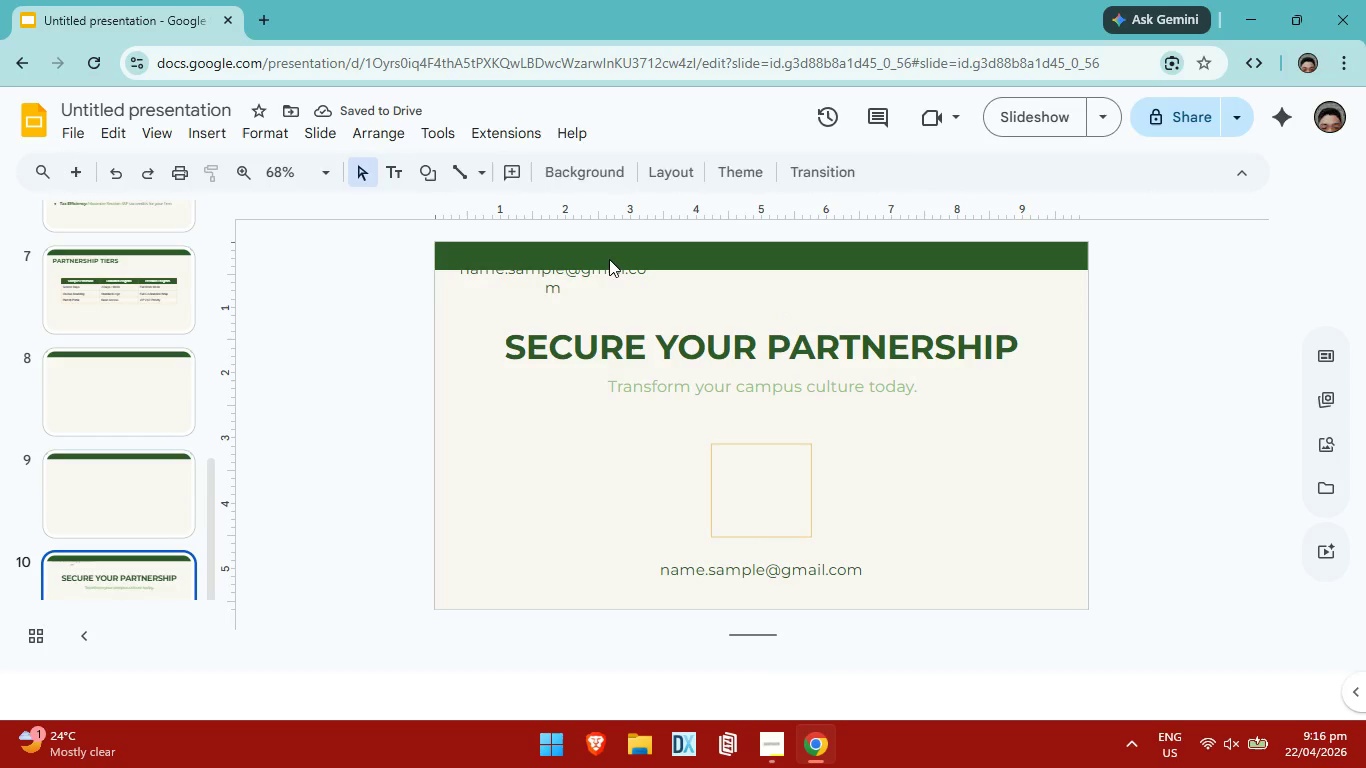 
left_click([609, 259])
 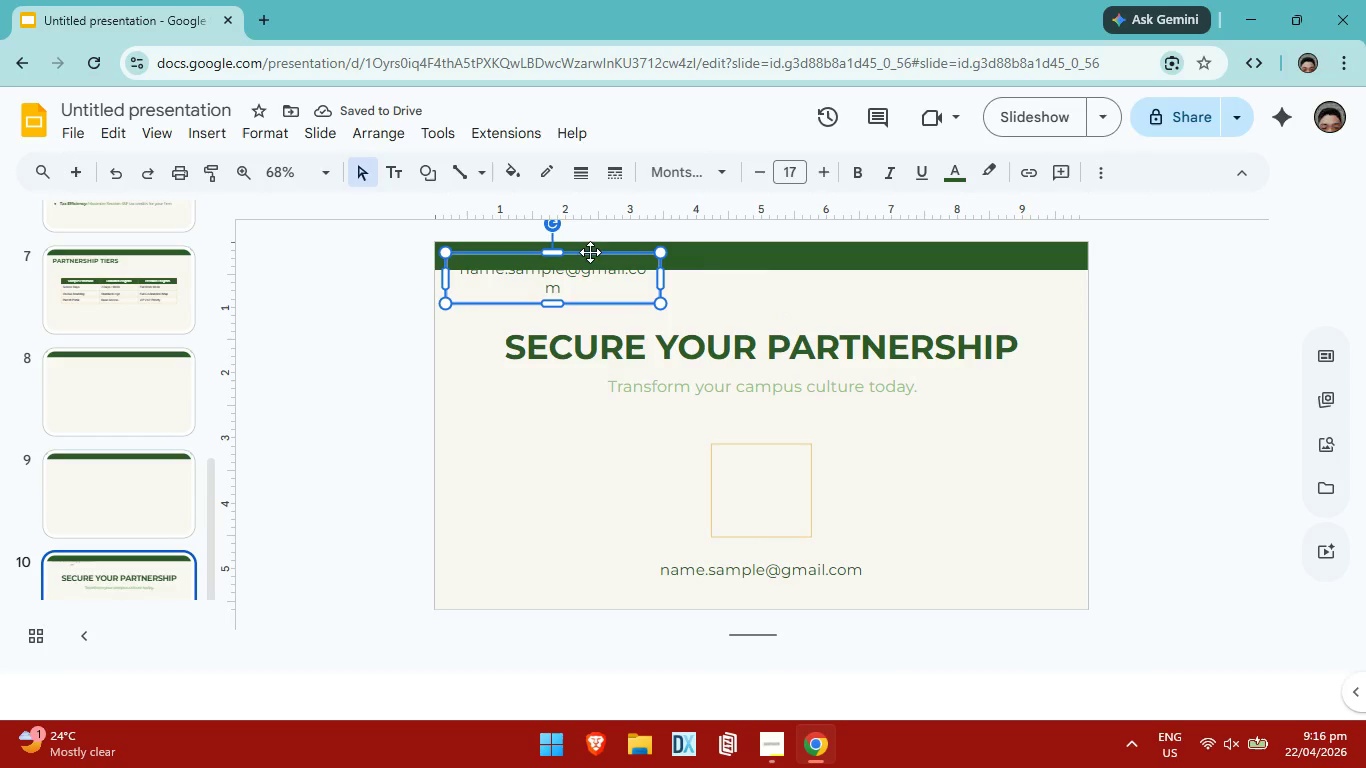 
left_click_drag(start_coordinate=[591, 249], to_coordinate=[810, 401])
 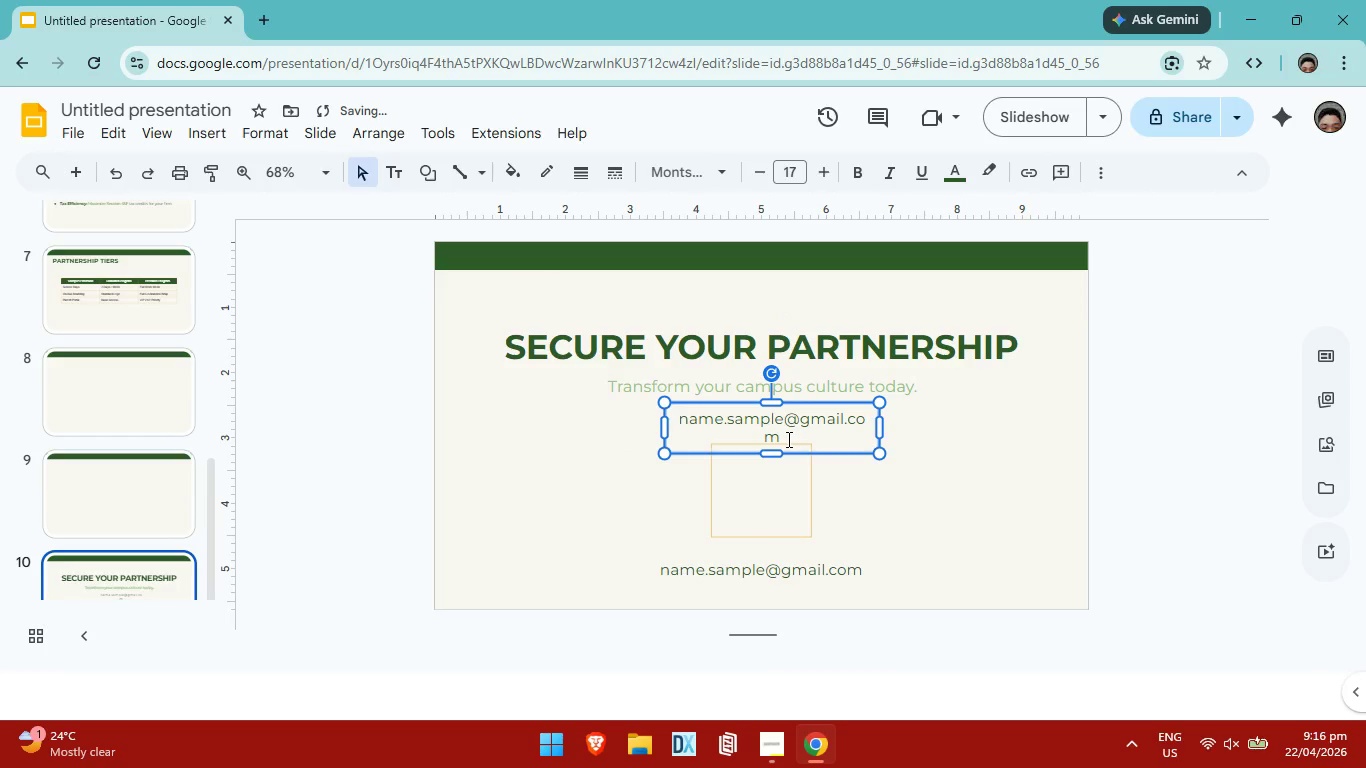 
left_click([787, 439])
 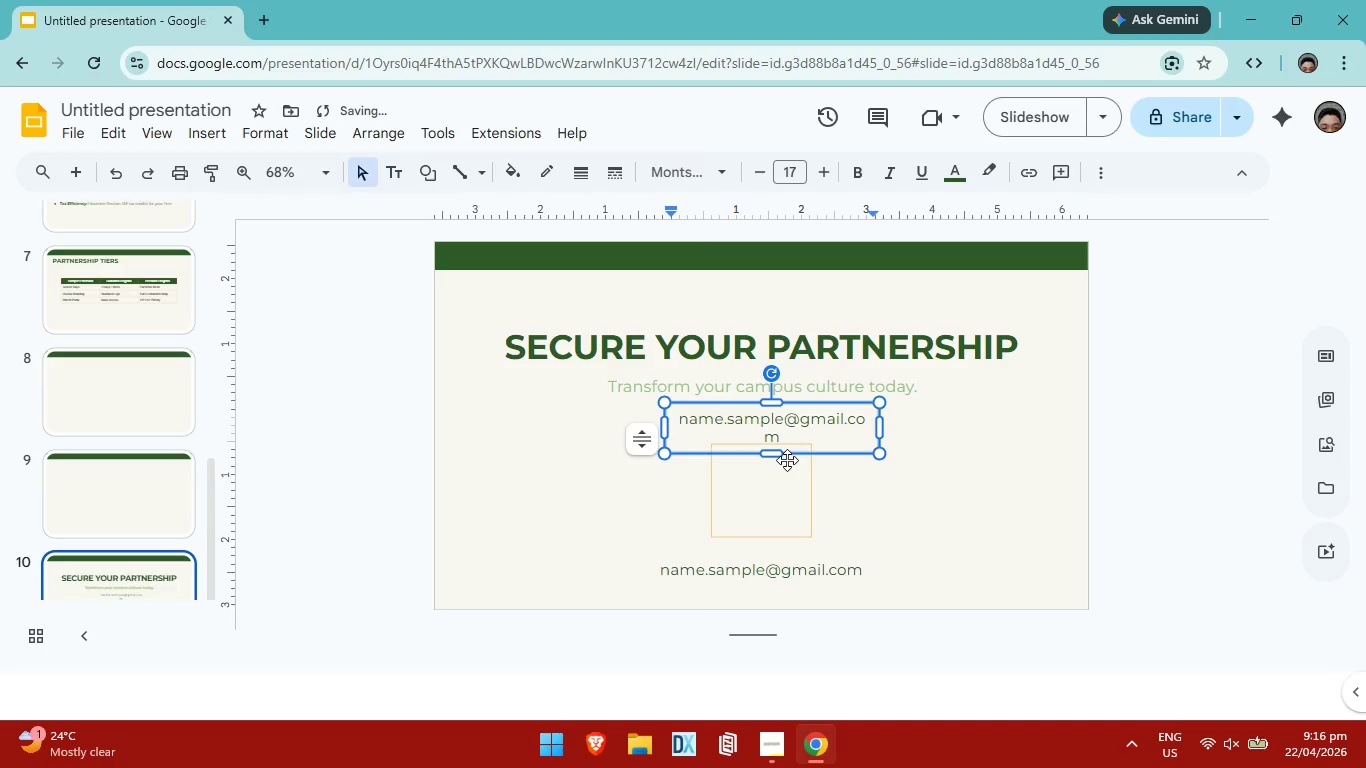 
key(Backspace)
key(Backspace)
key(Backspace)
key(Backspace)
key(Backspace)
type(SCAN TO BOOK HERE)
 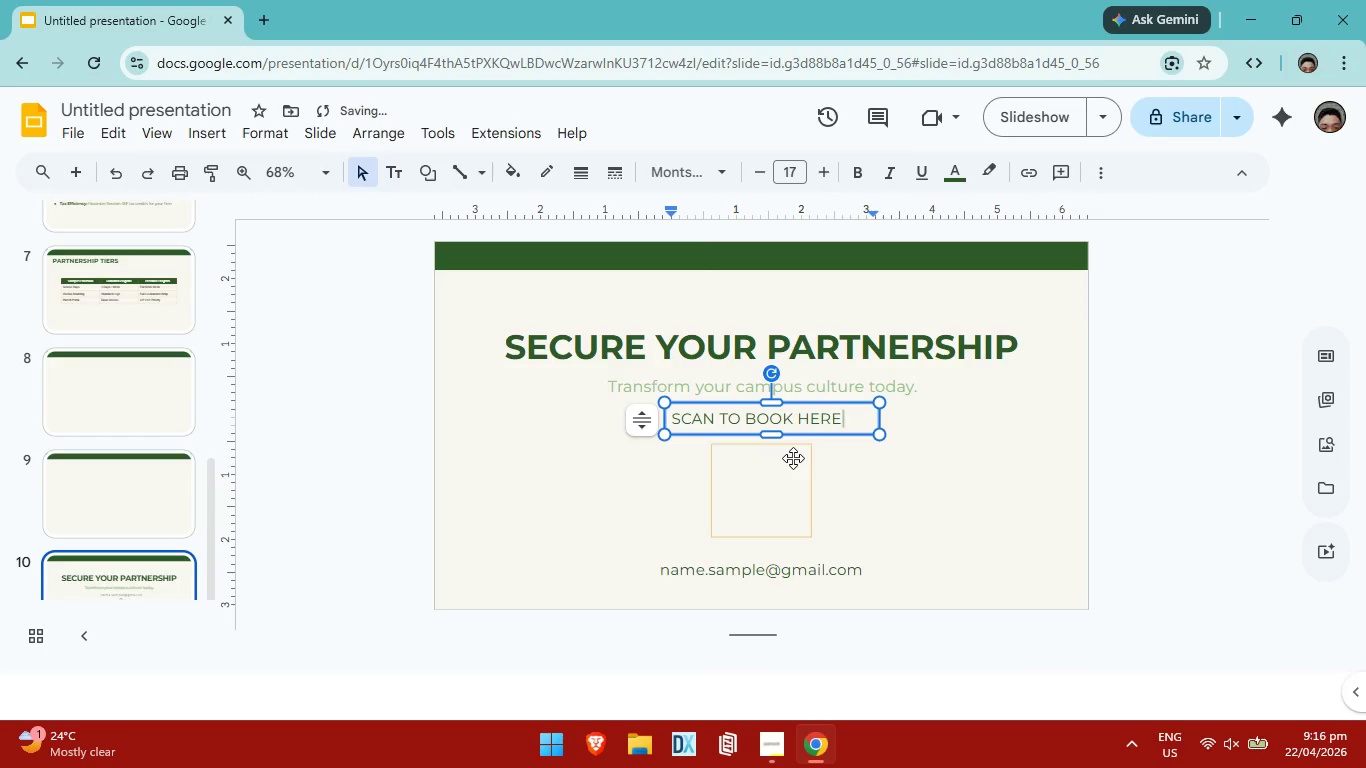 
key(Backspace)
key(Backspace)
key(Backspace)
key(Backspace)
type(TOUR)
 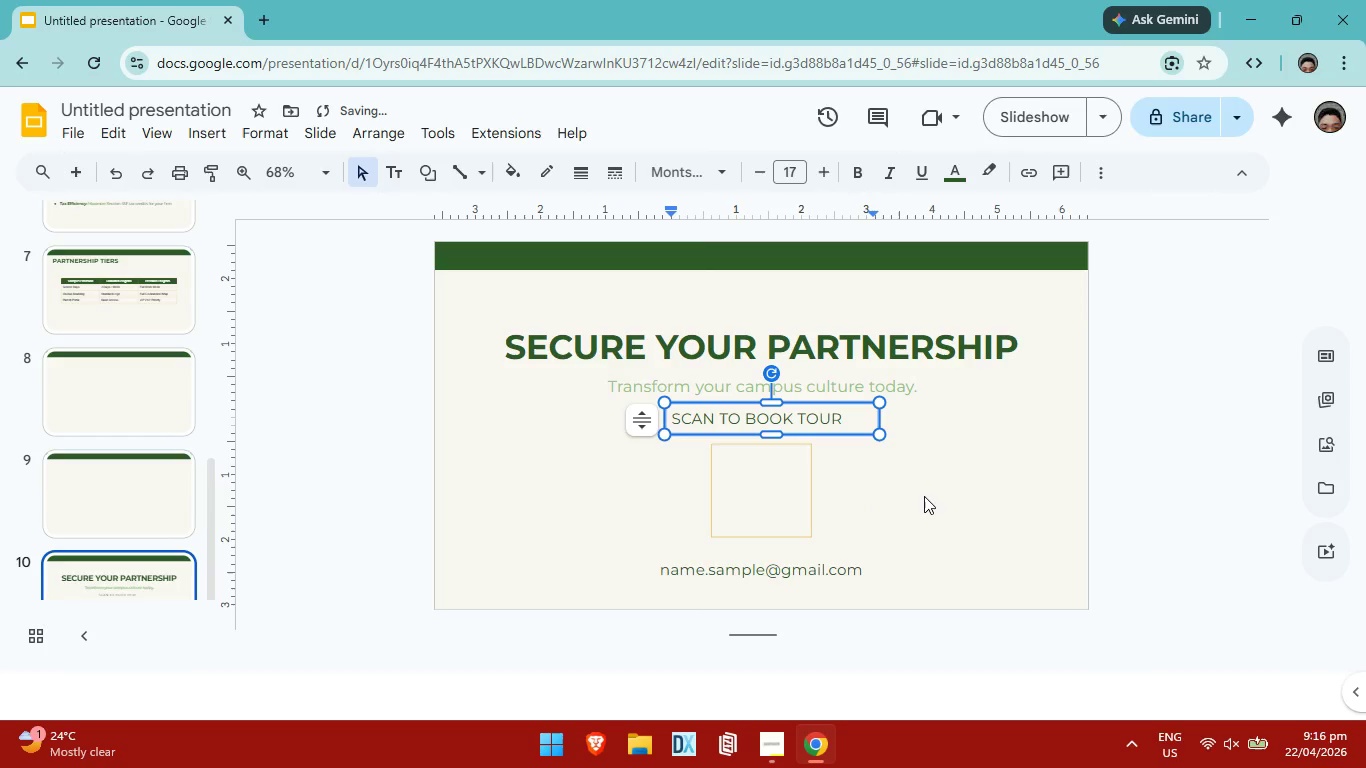 
left_click([924, 496])
 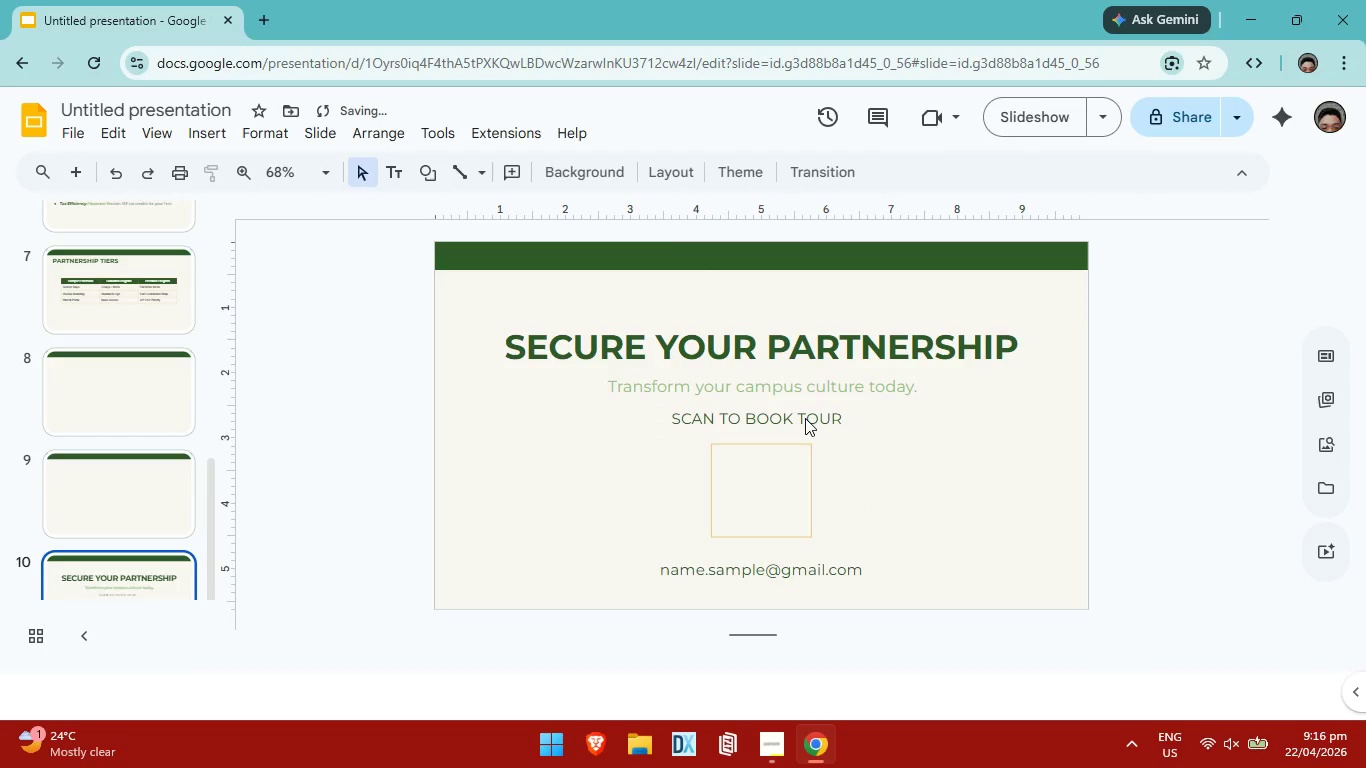 
left_click([806, 417])
 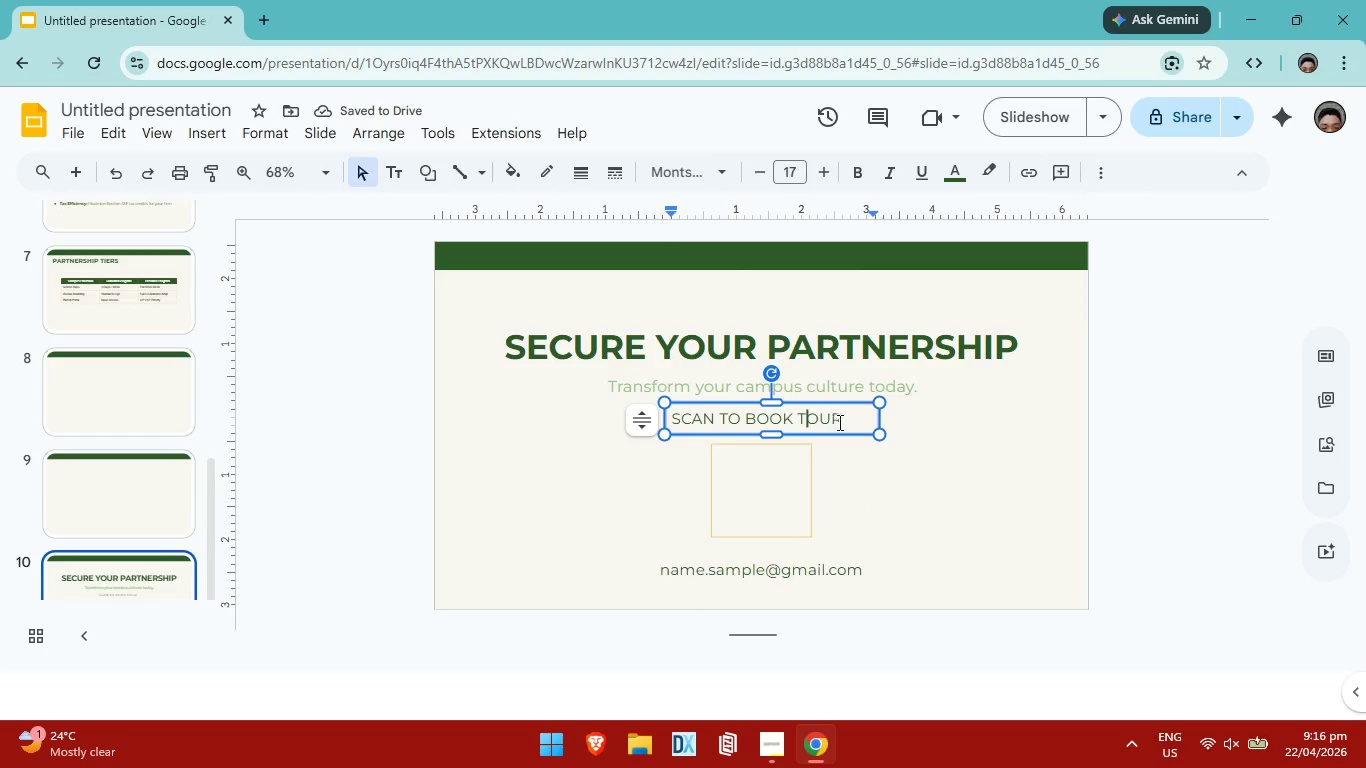 
left_click_drag(start_coordinate=[846, 422], to_coordinate=[669, 425])
 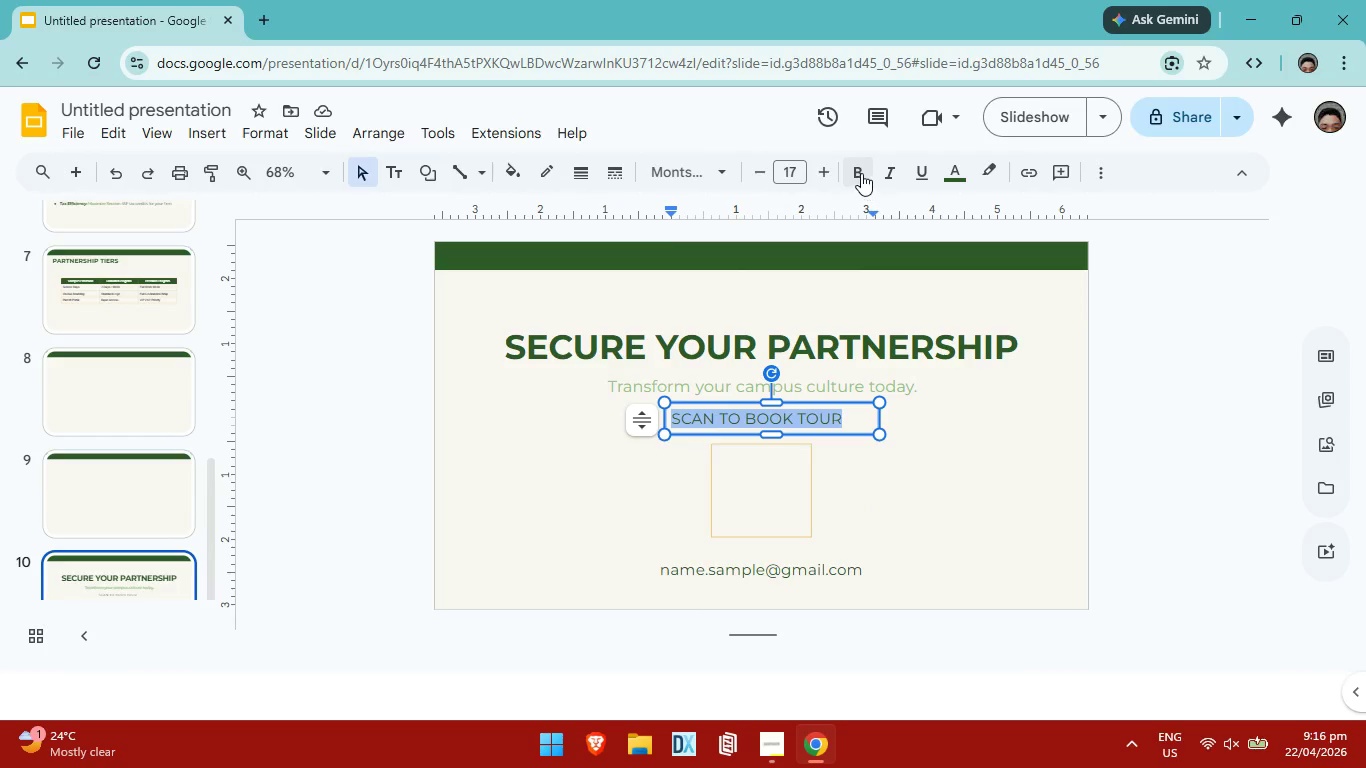 
left_click([861, 173])
 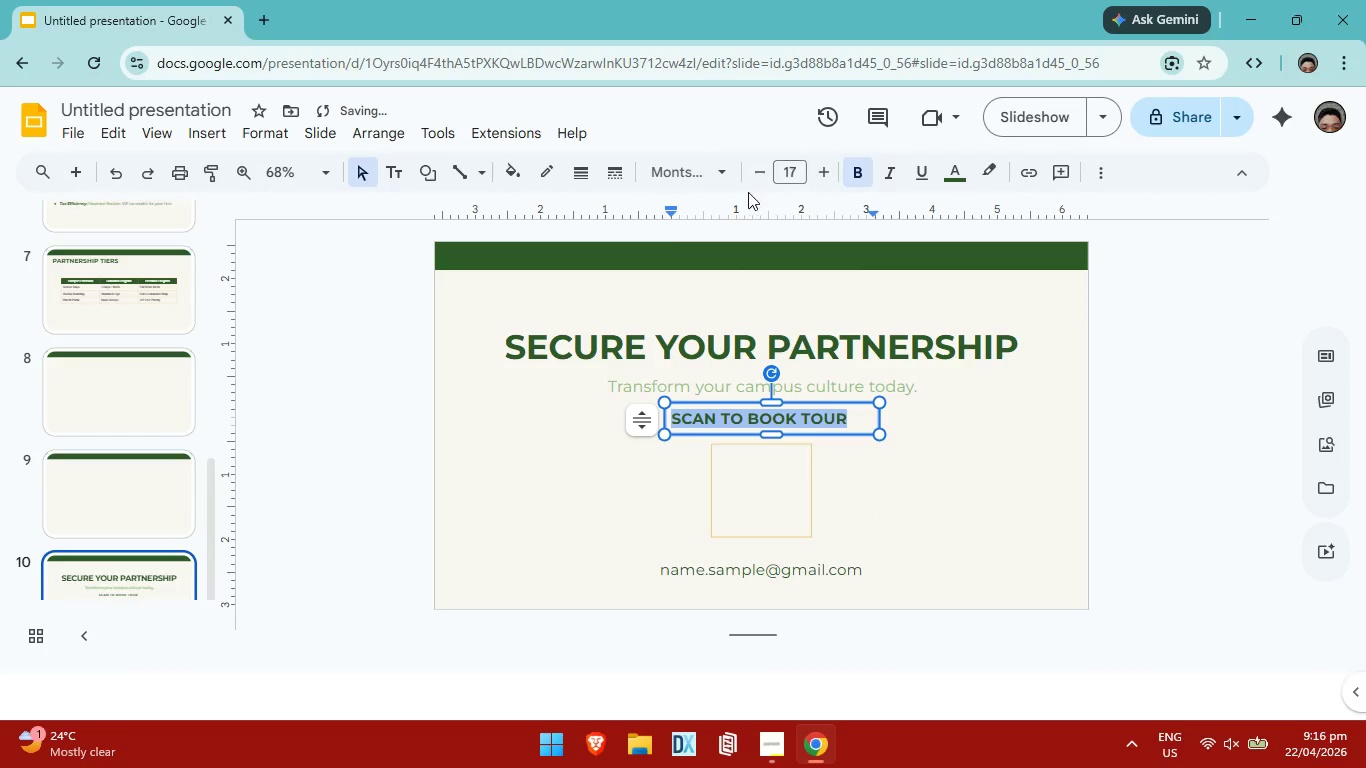 
double_click([757, 173])
 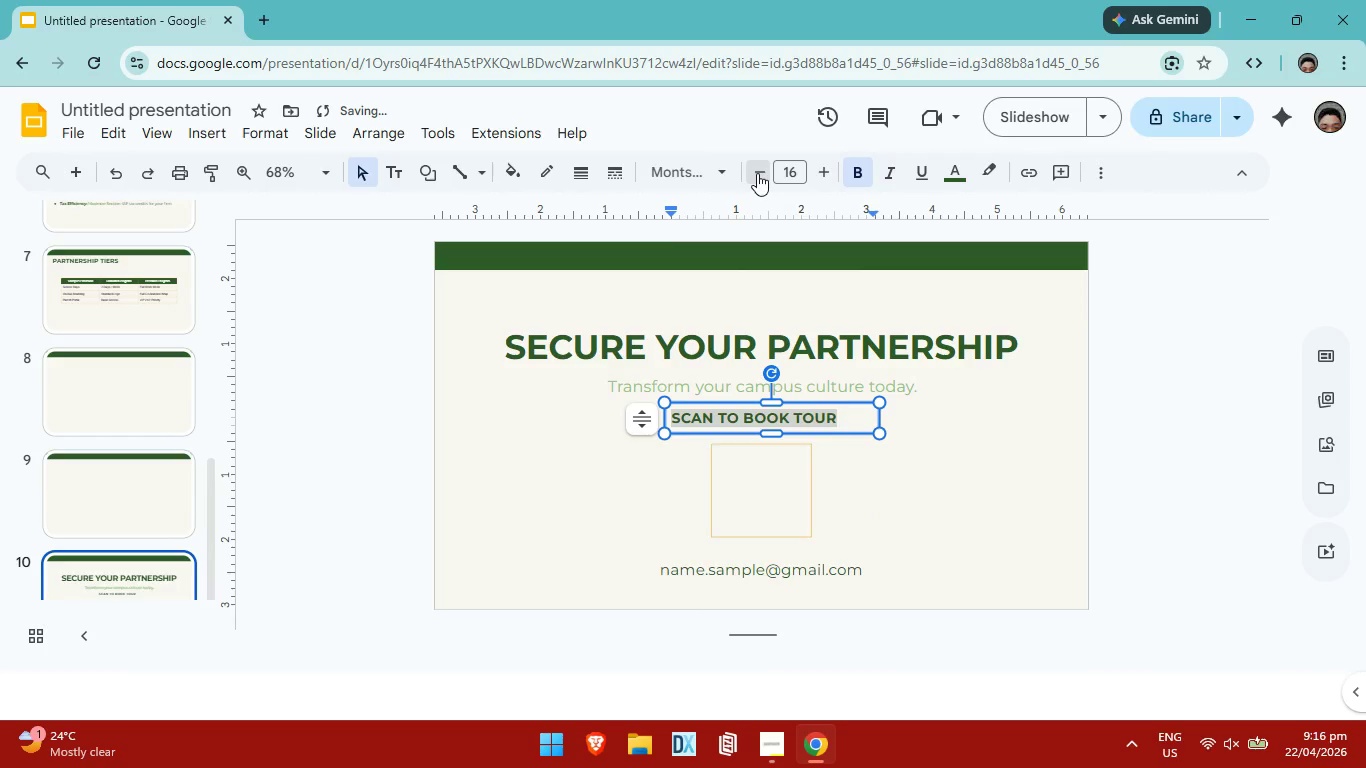 
triple_click([757, 173])
 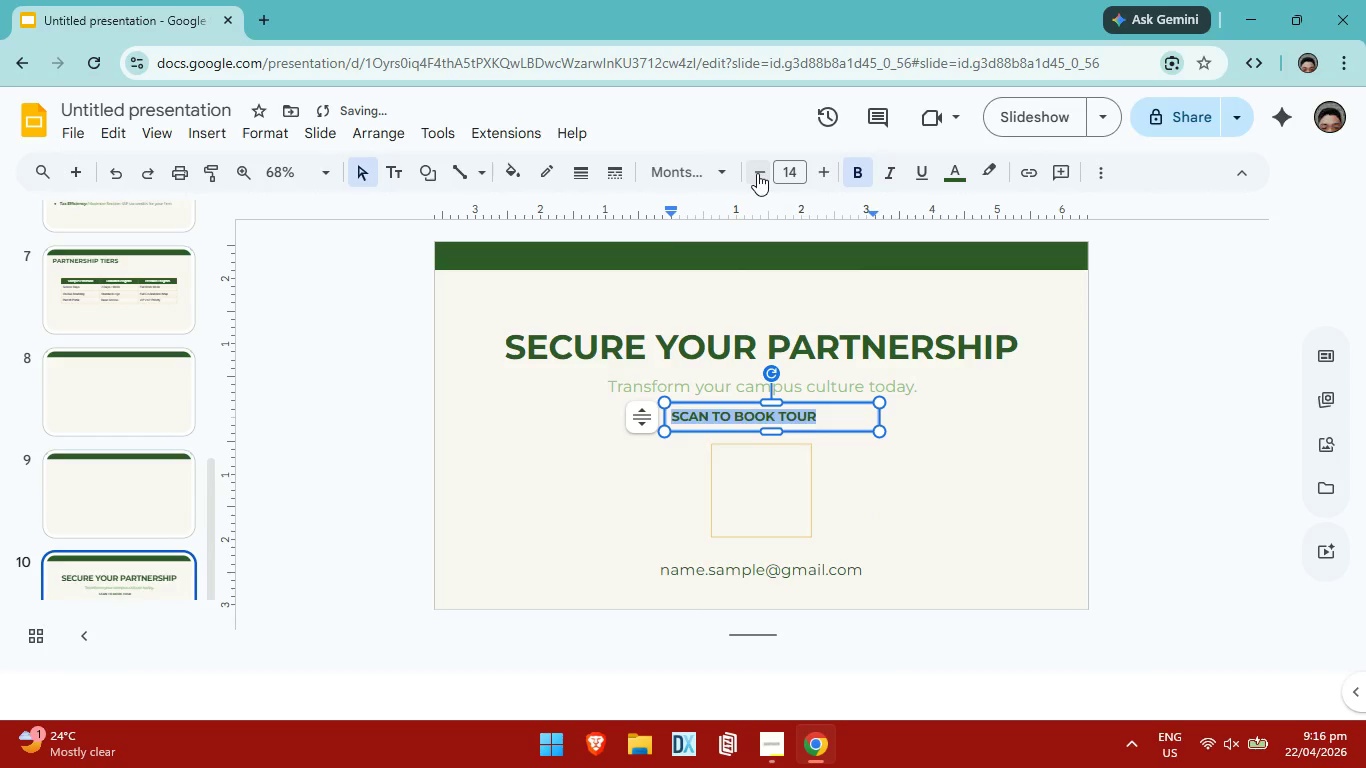 
triple_click([757, 173])
 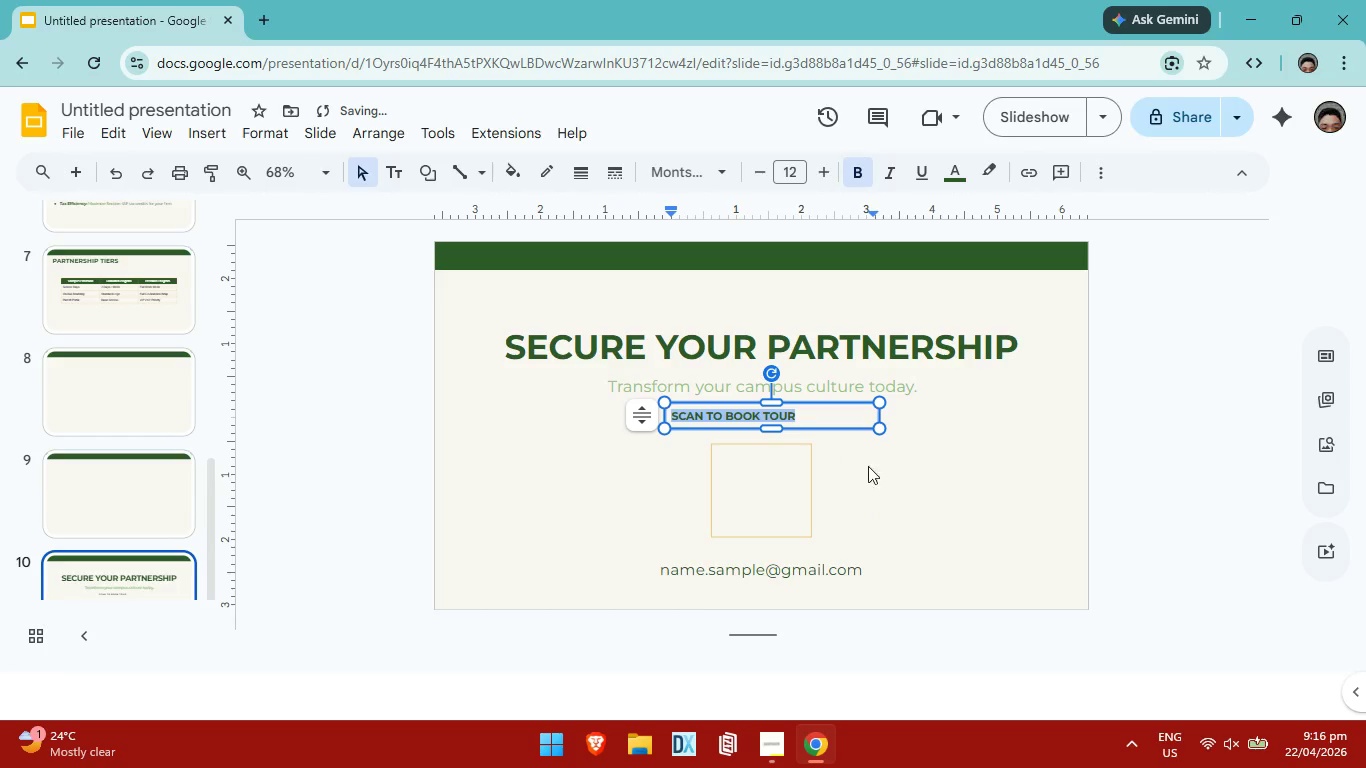 
left_click([885, 479])
 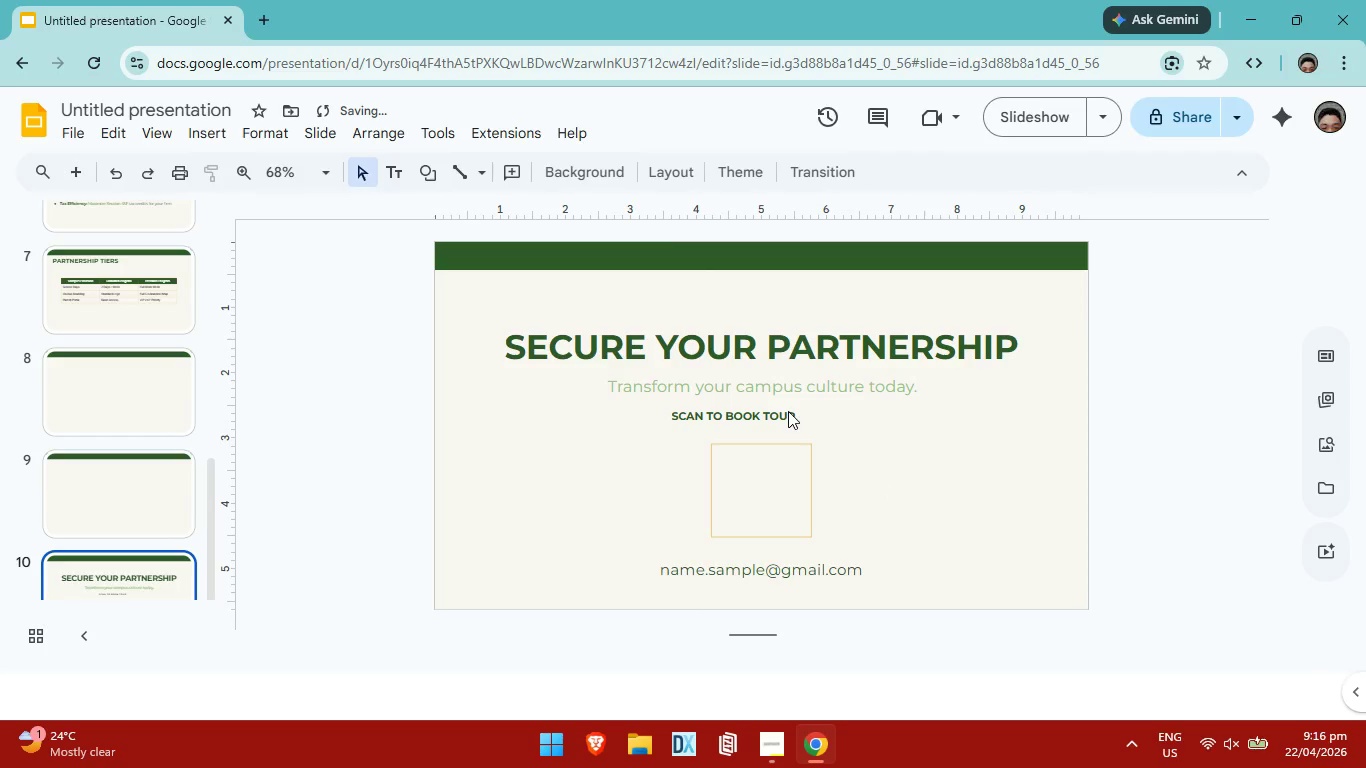 
left_click([787, 409])
 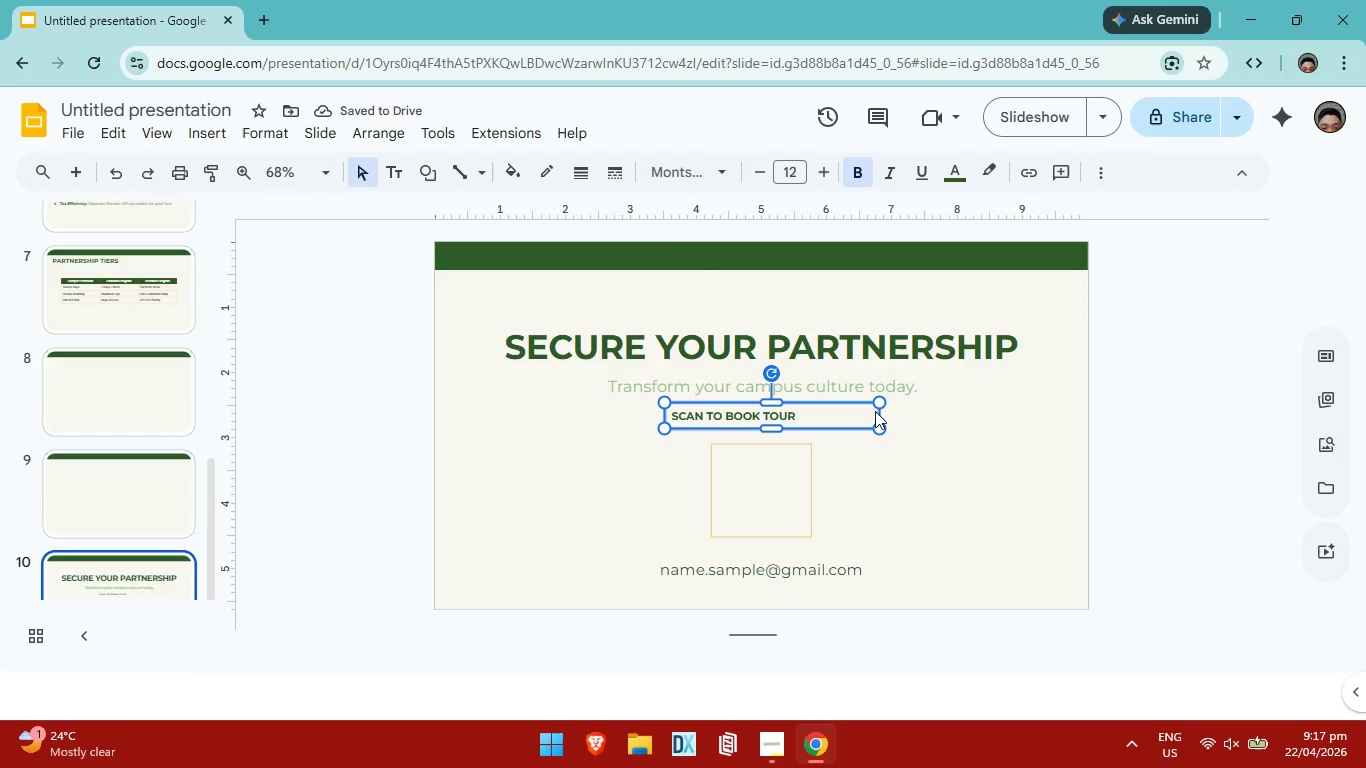 
left_click_drag(start_coordinate=[877, 414], to_coordinate=[805, 413])
 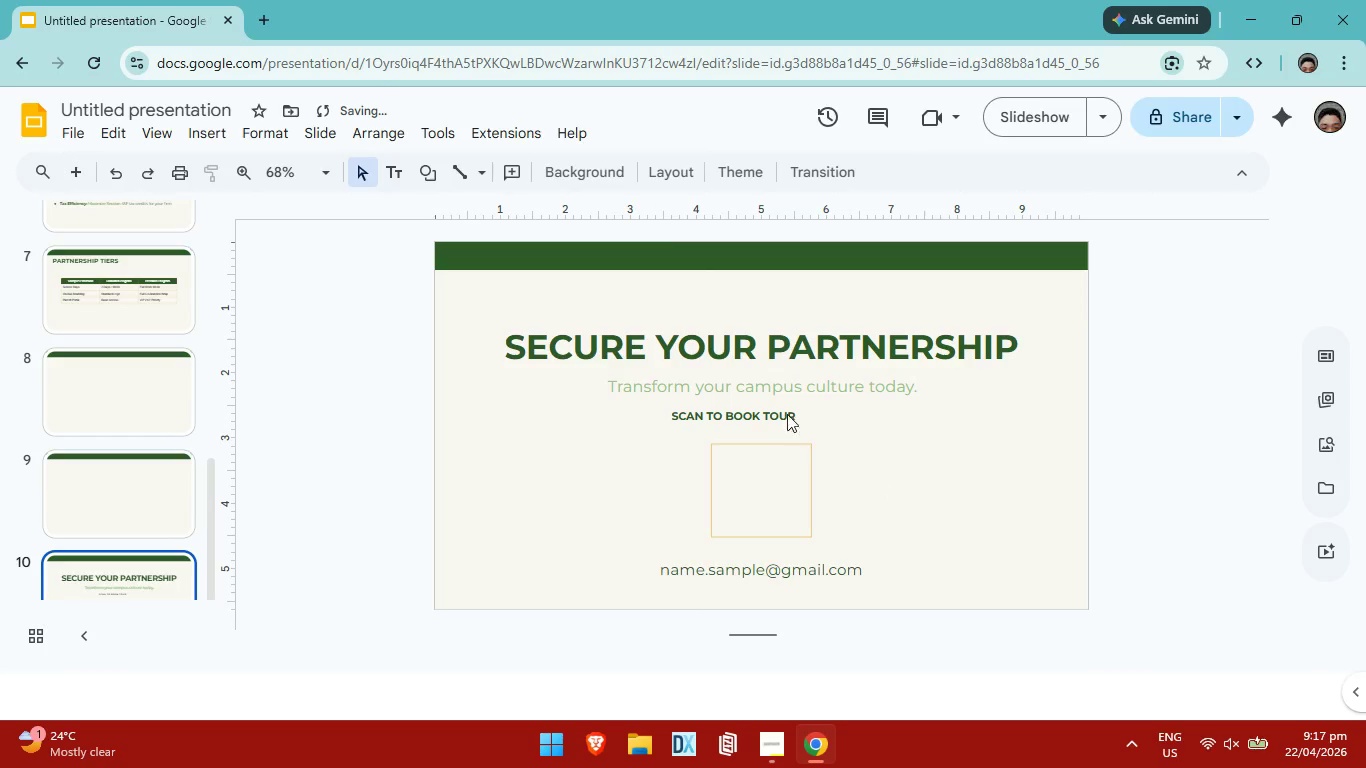 
double_click([774, 411])
 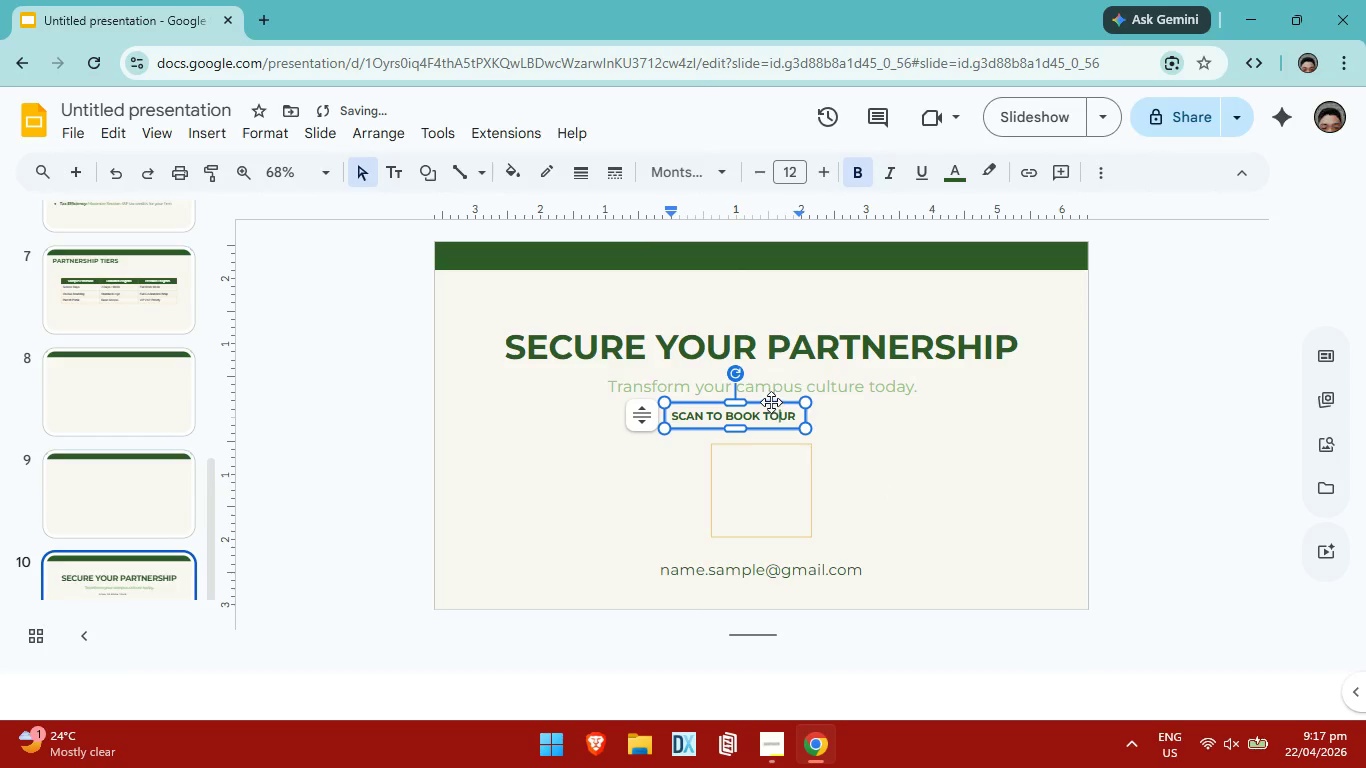 
left_click_drag(start_coordinate=[771, 402], to_coordinate=[799, 411])
 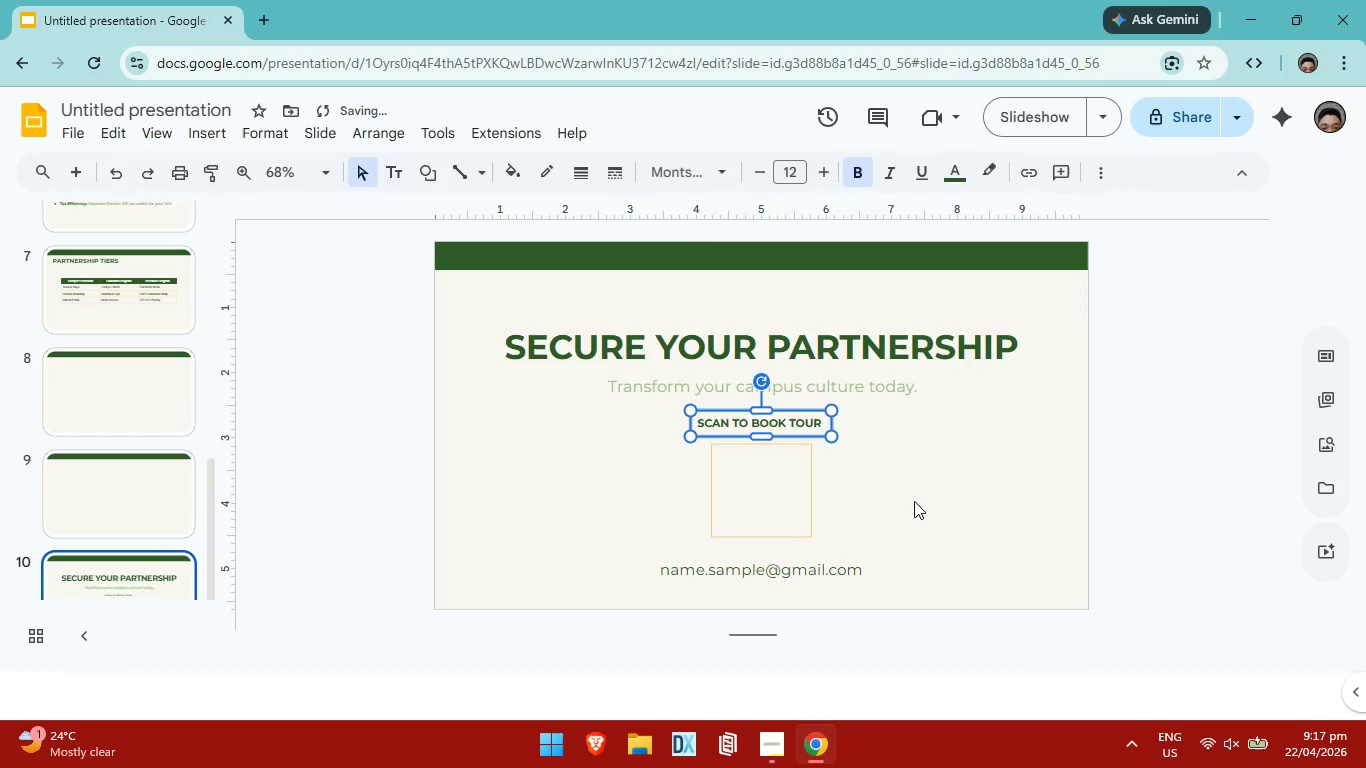 
left_click([914, 501])
 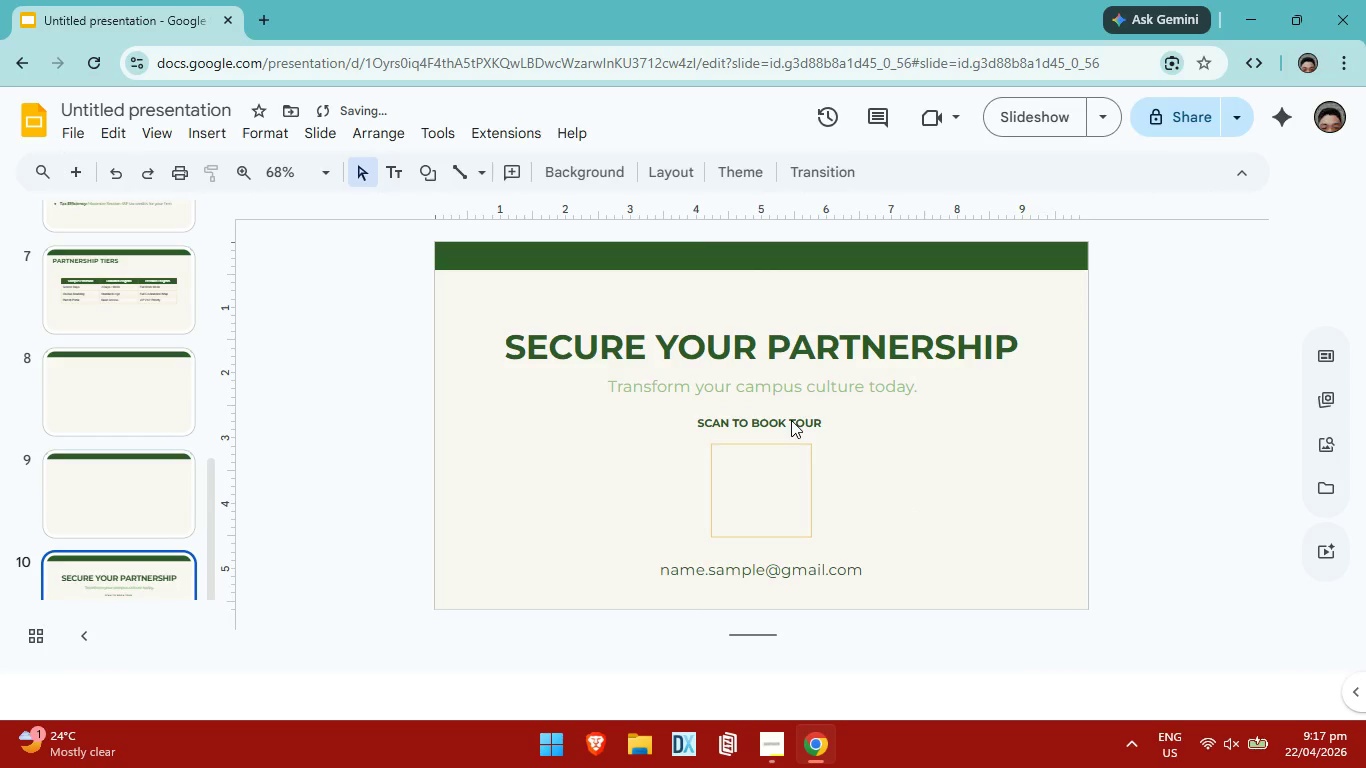 
left_click([791, 420])
 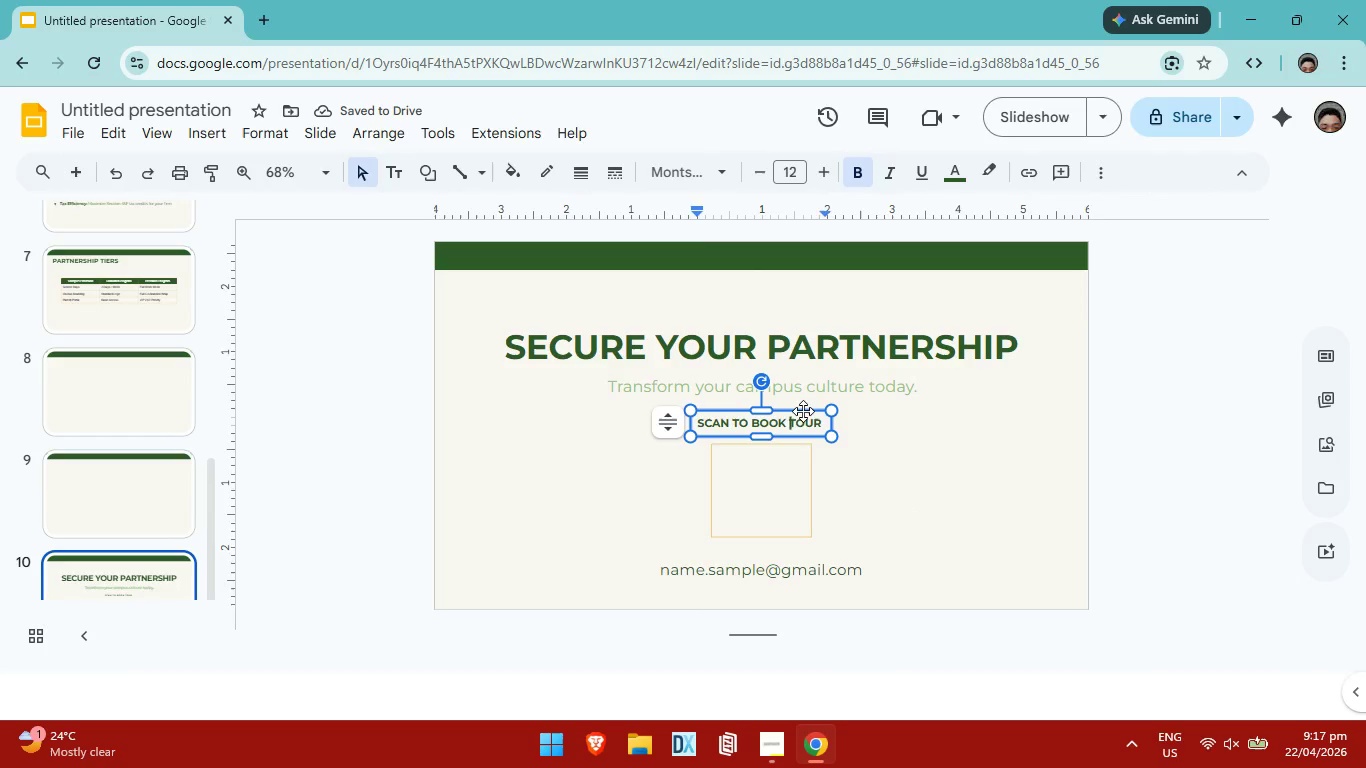 
key(ArrowDown)
 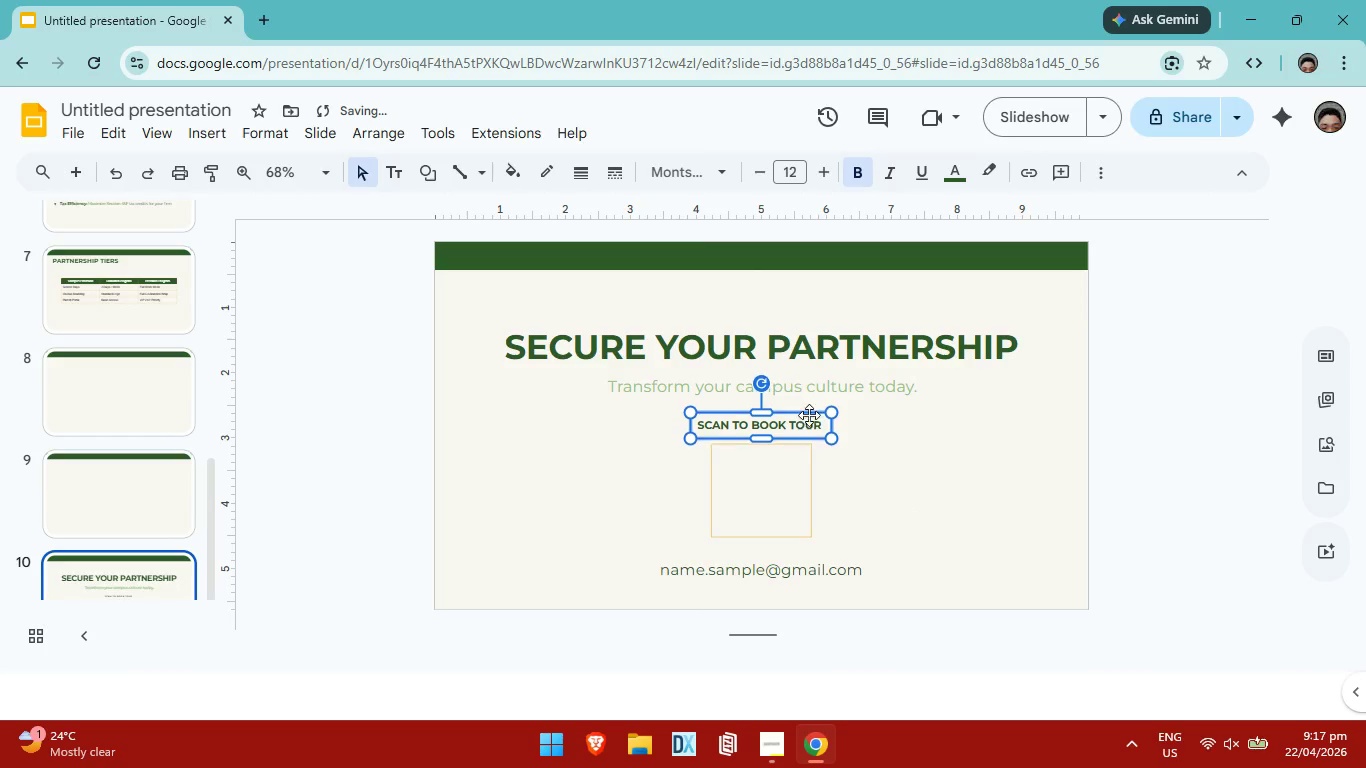 
key(ArrowDown)
 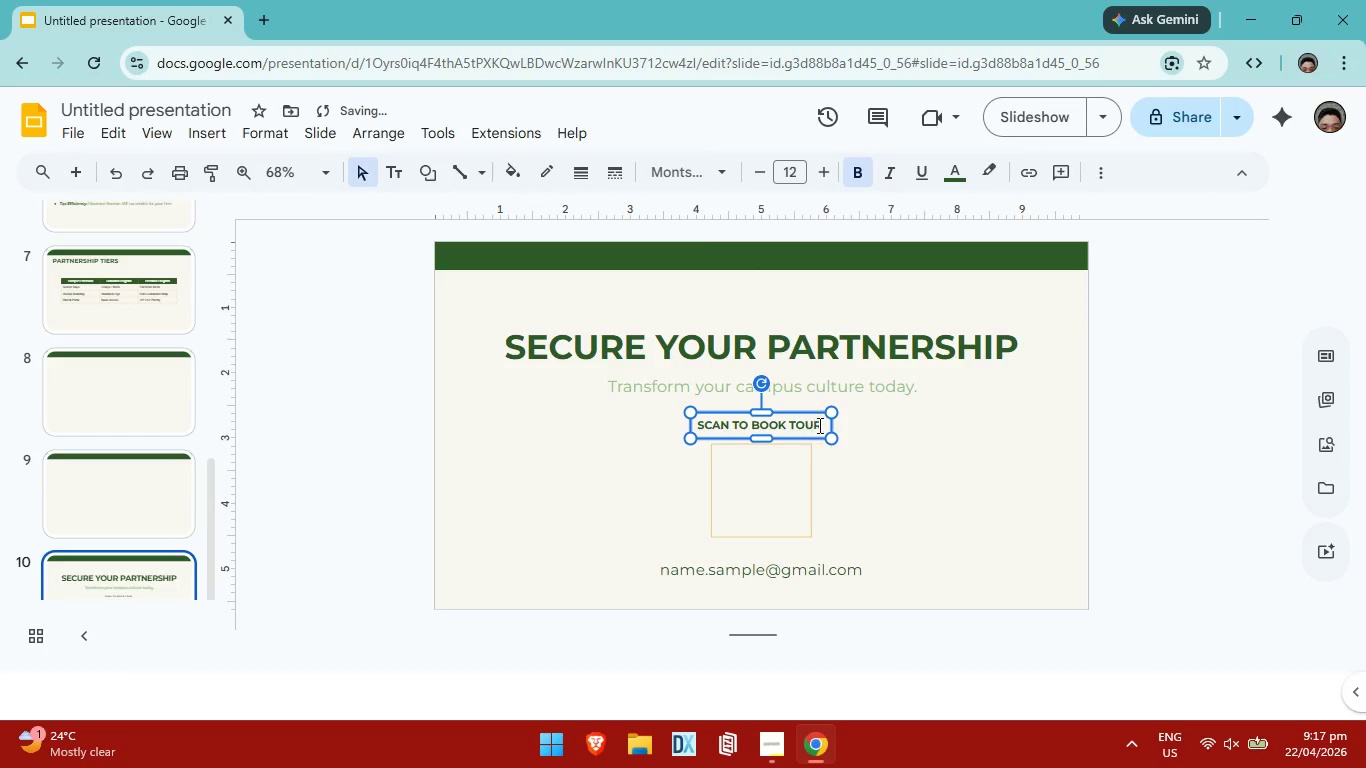 
key(ArrowDown)
 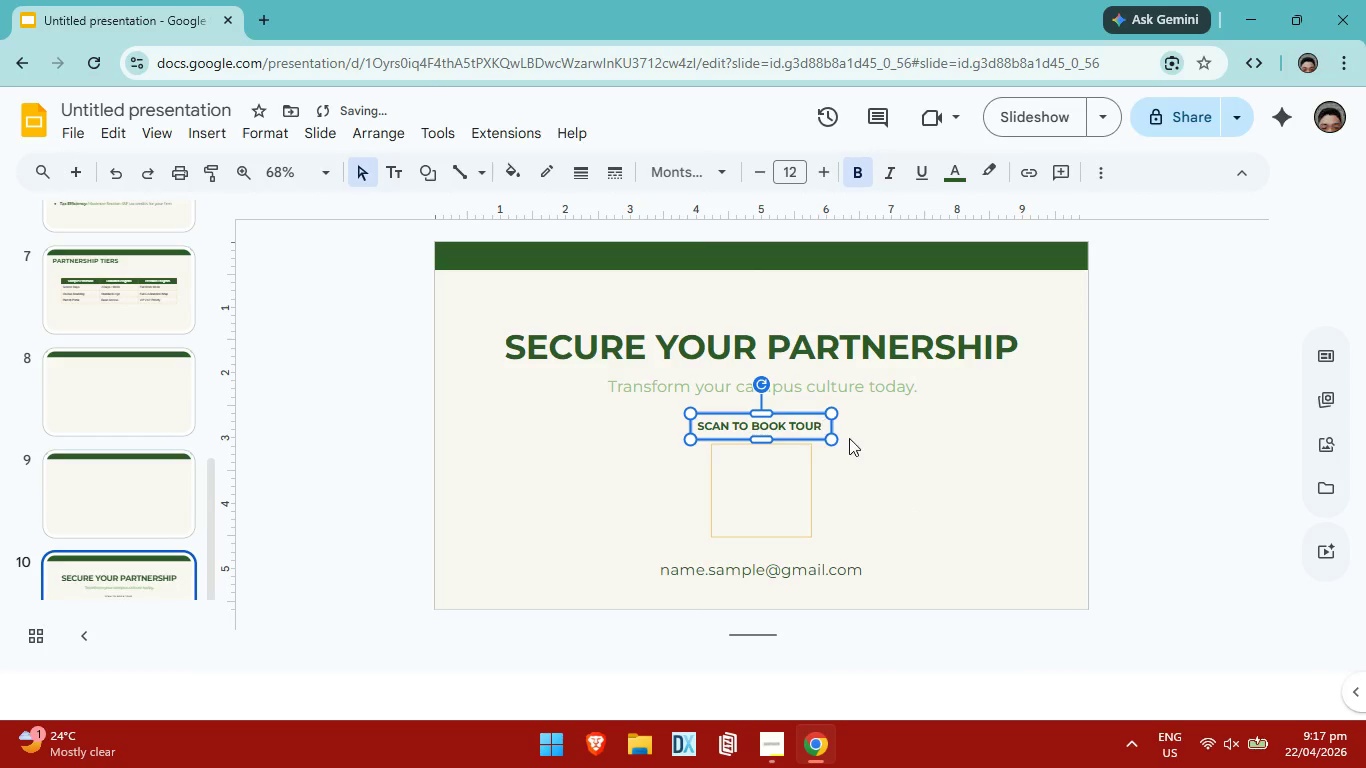 
key(ArrowDown)
 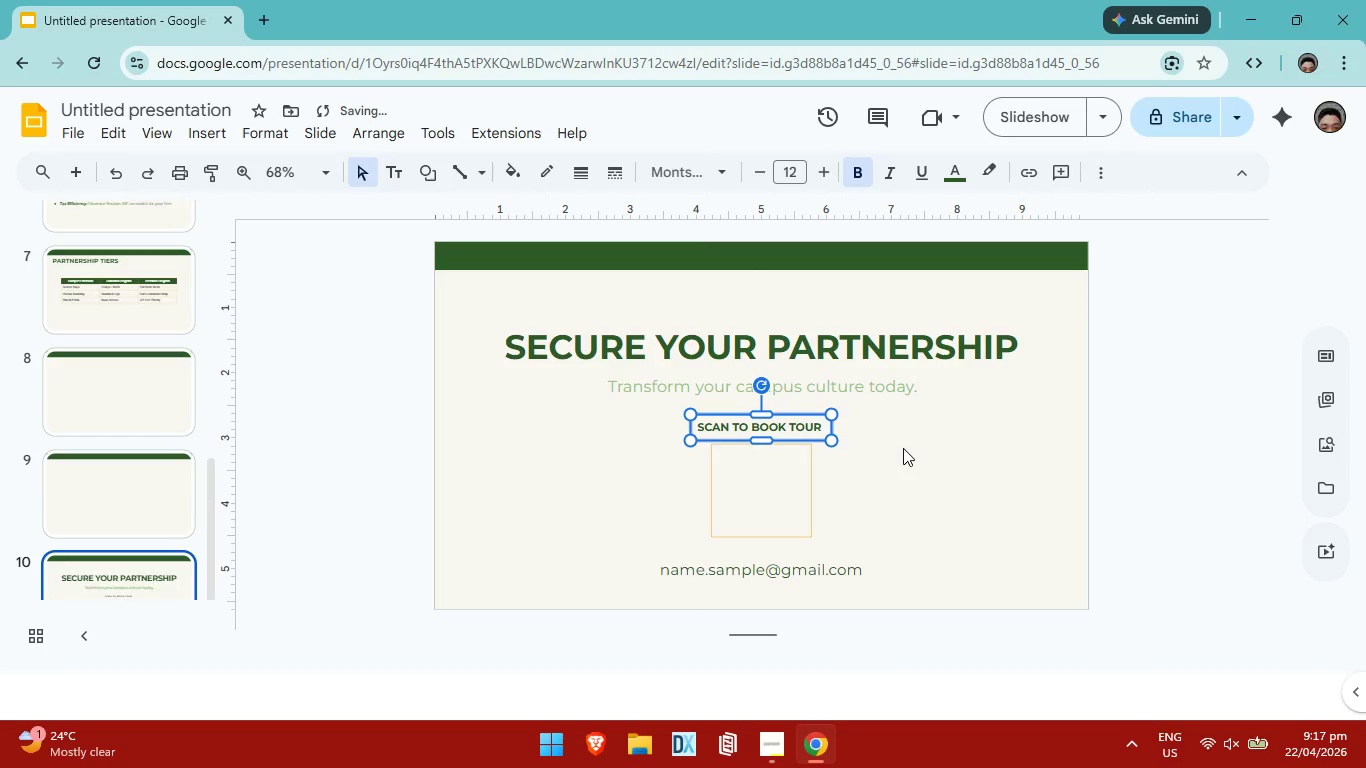 
left_click([905, 448])
 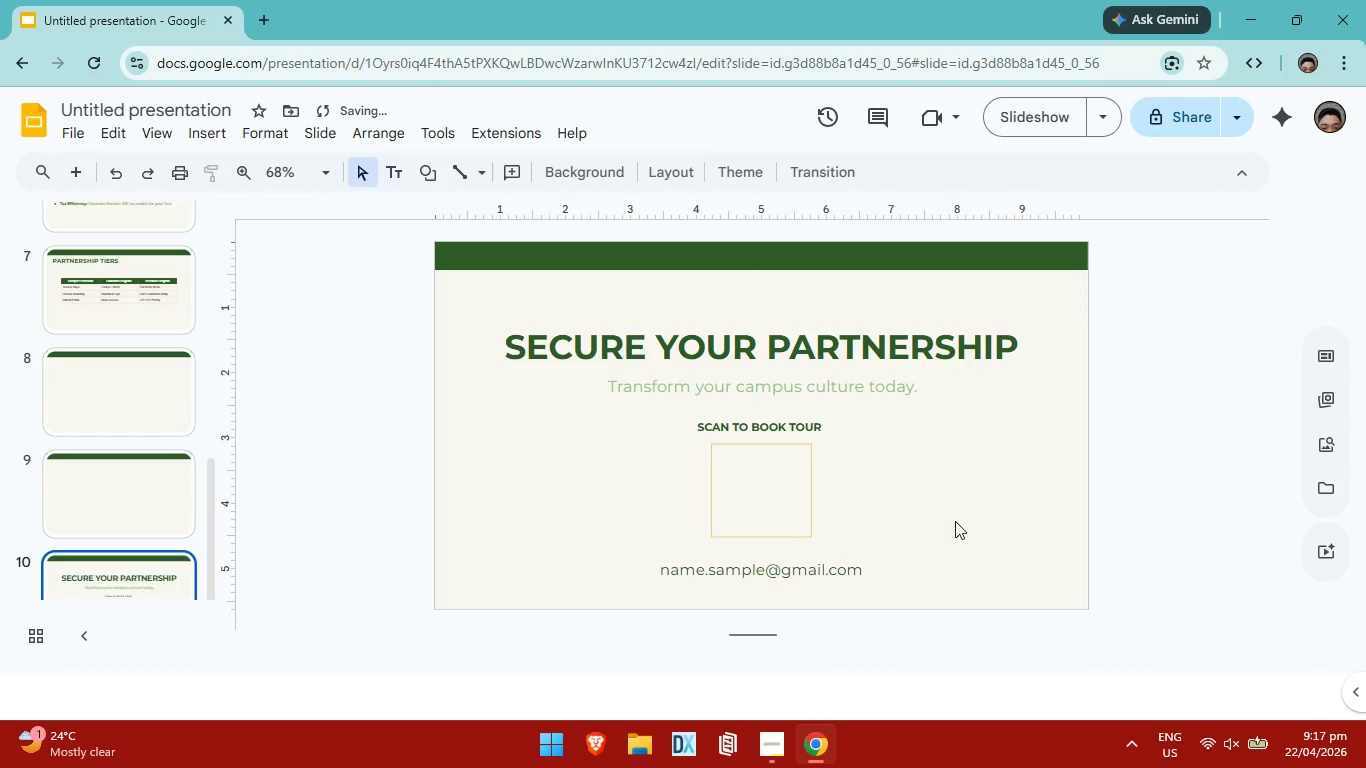 
scroll: coordinate [956, 518], scroll_direction: up, amount: 1.0
 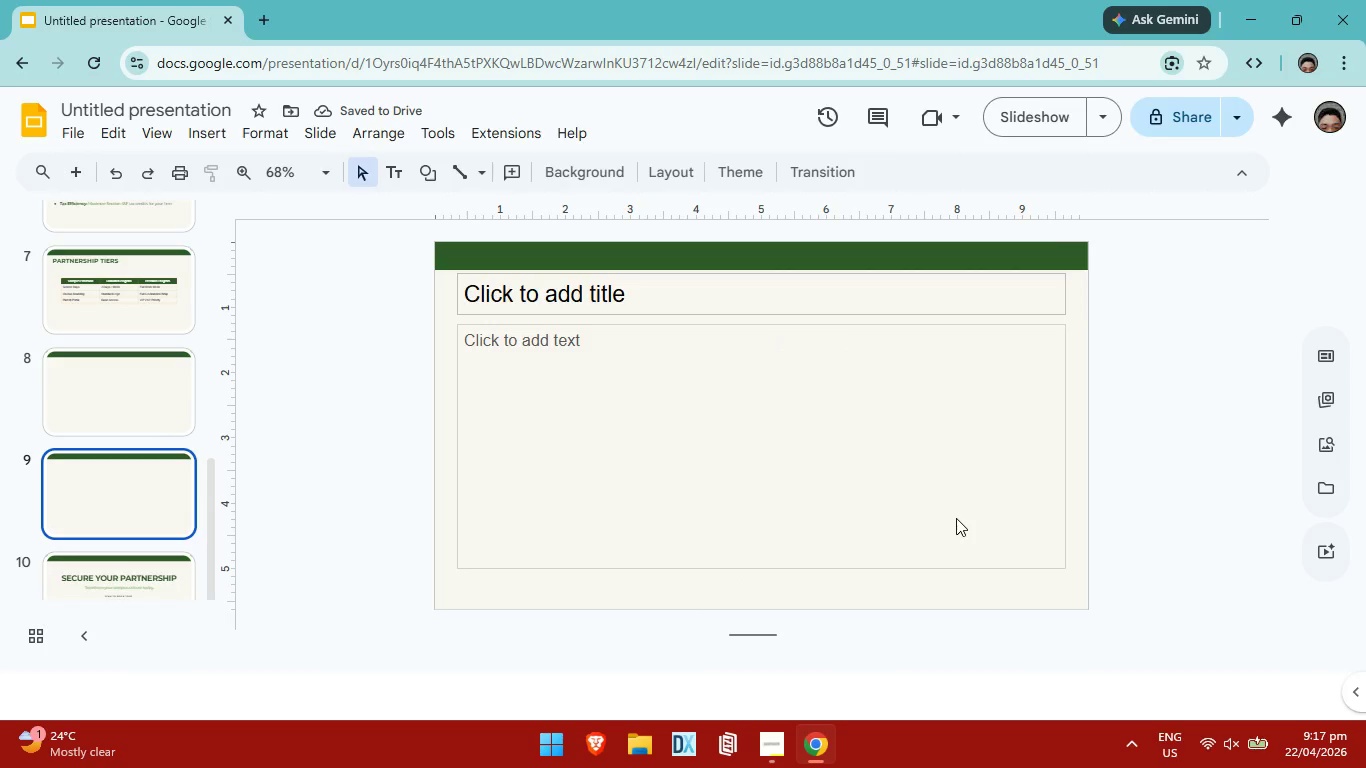 
scroll: coordinate [937, 555], scroll_direction: none, amount: 0.0
 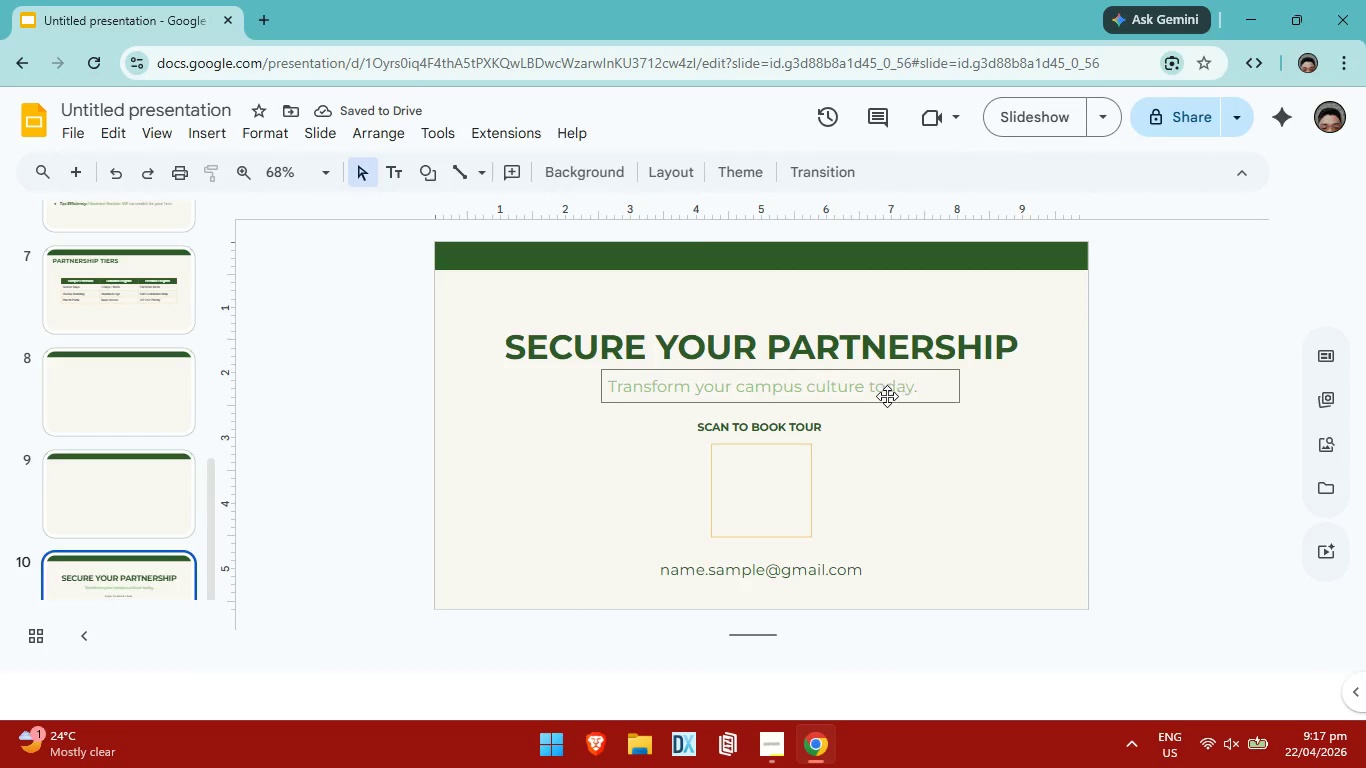 
left_click([149, 487])
 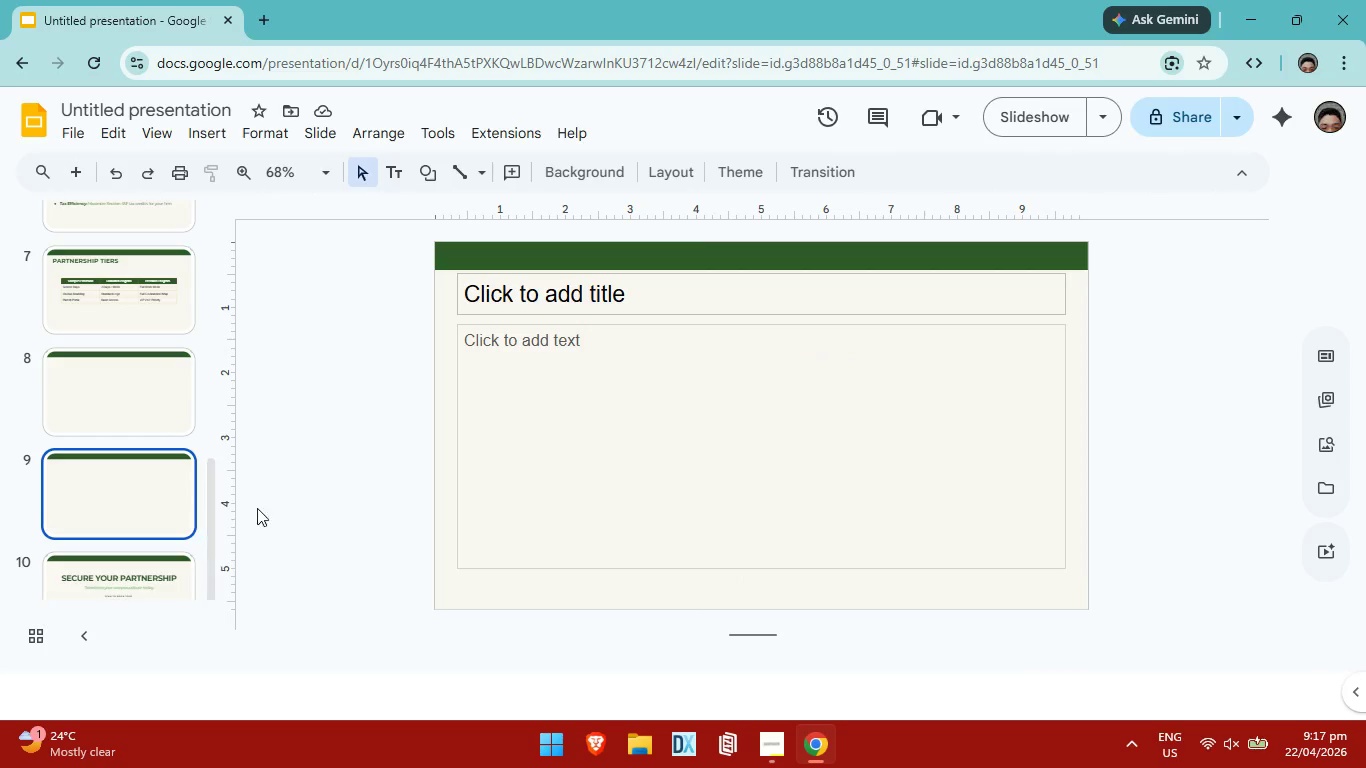 
left_click([666, 302])
 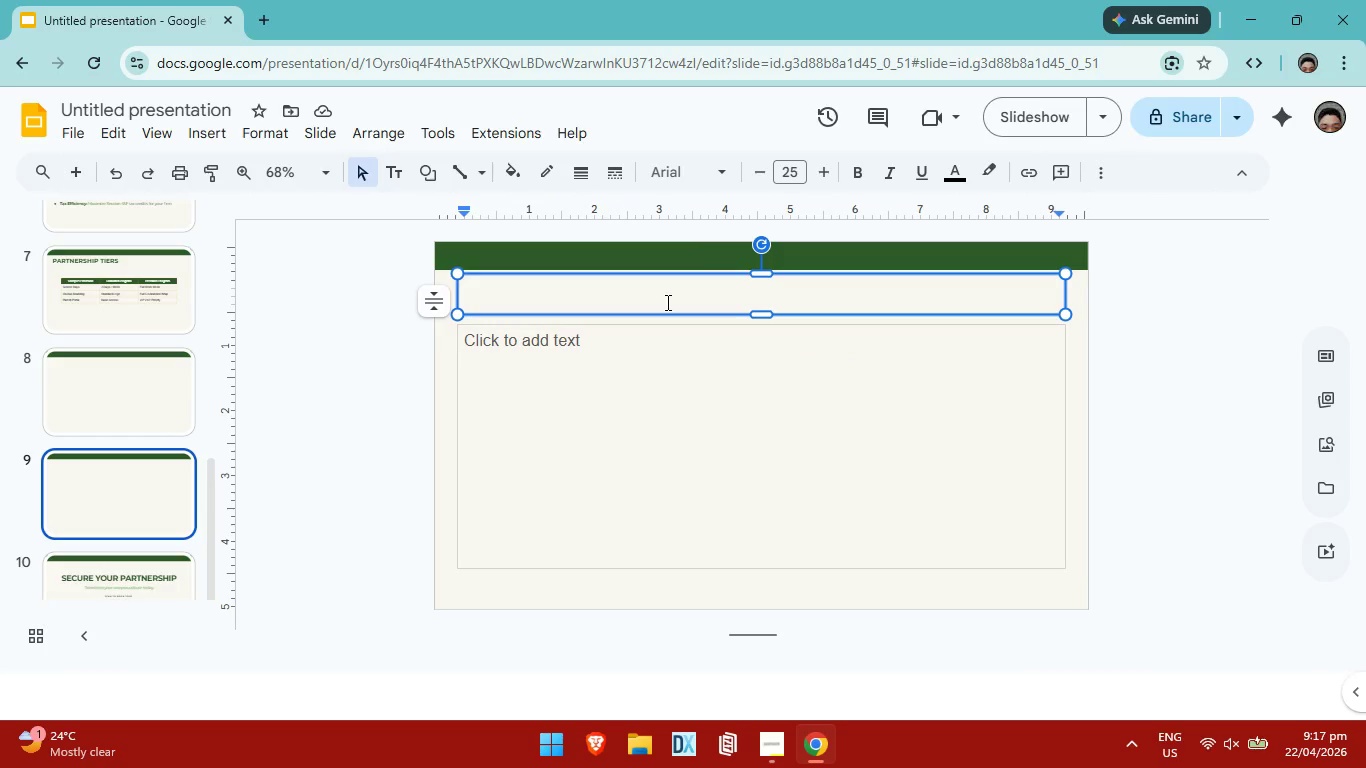 
type(im)
key(Backspace)
key(Backspace)
type(IMPLEMENTATION ROADMAP)
 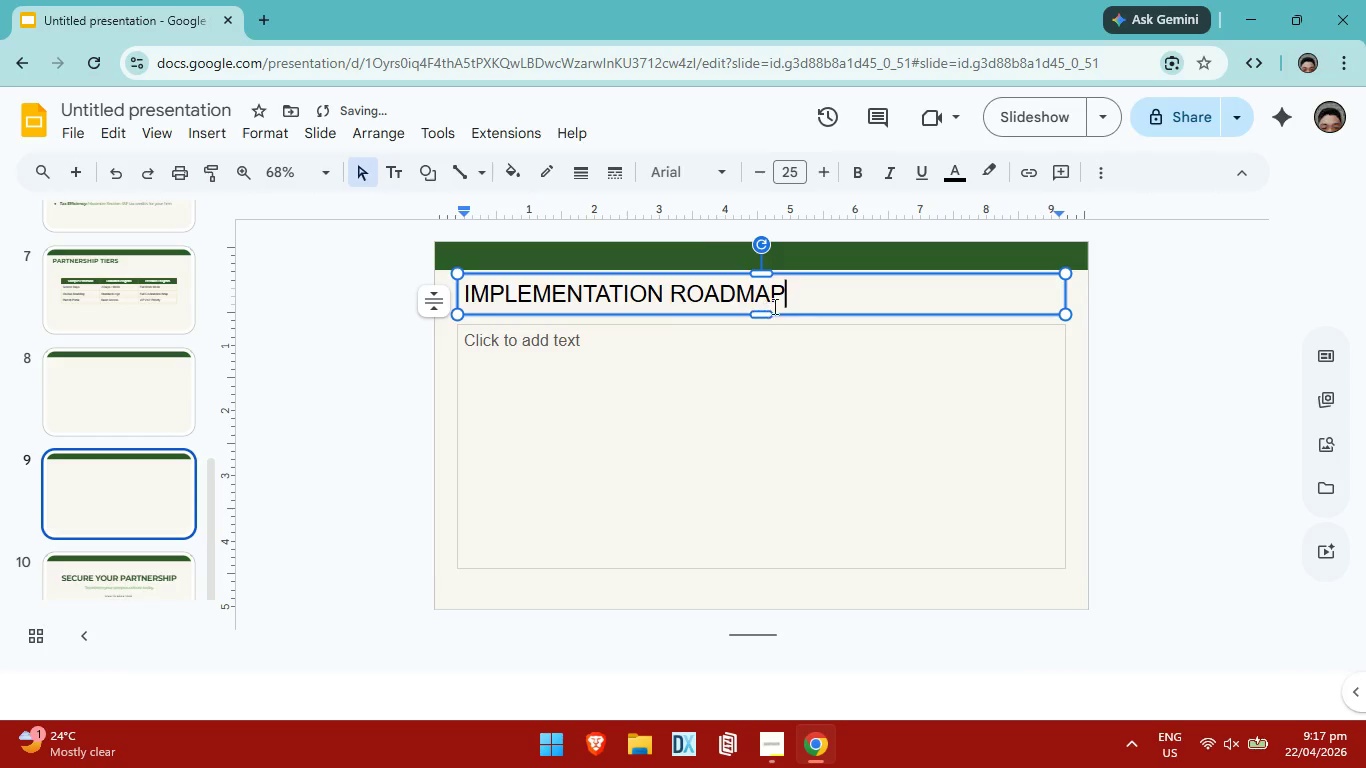 
left_click_drag(start_coordinate=[804, 298], to_coordinate=[467, 297])
 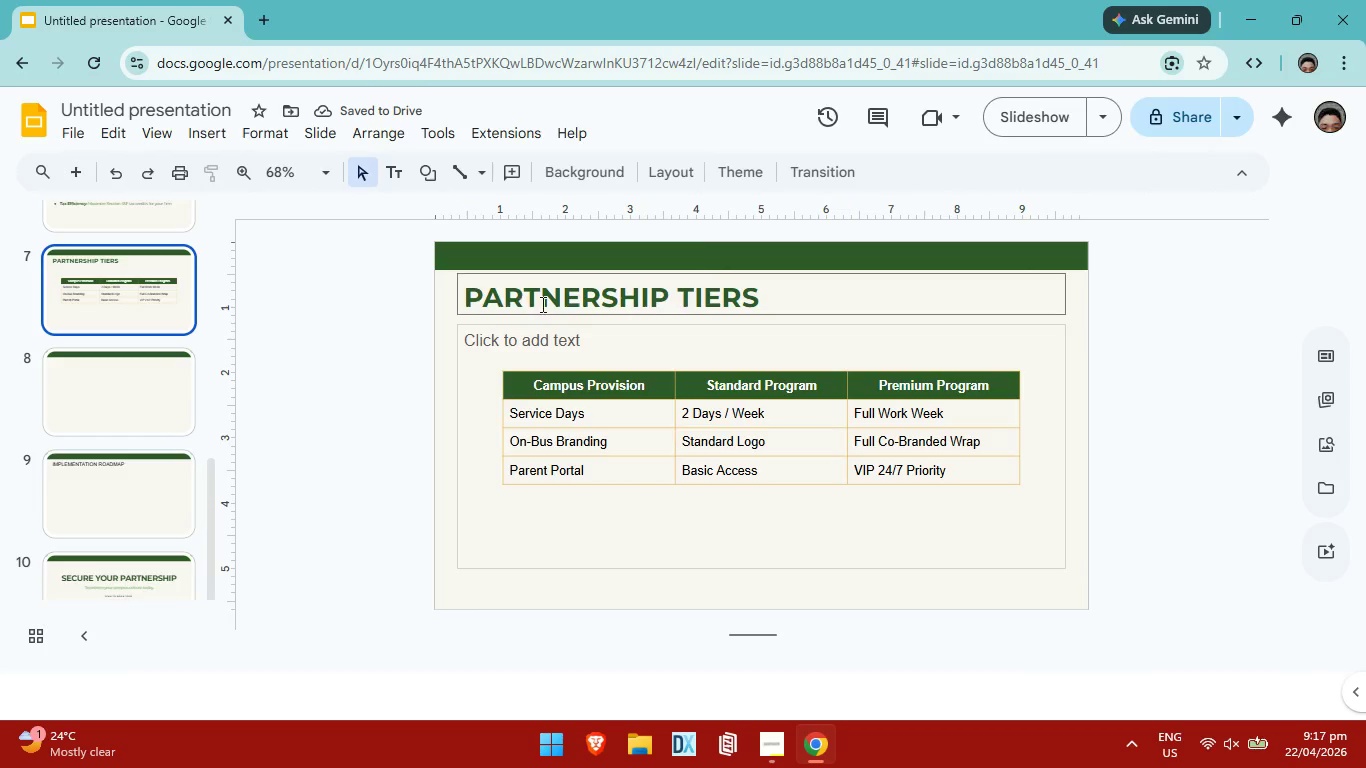 
left_click([548, 300])
 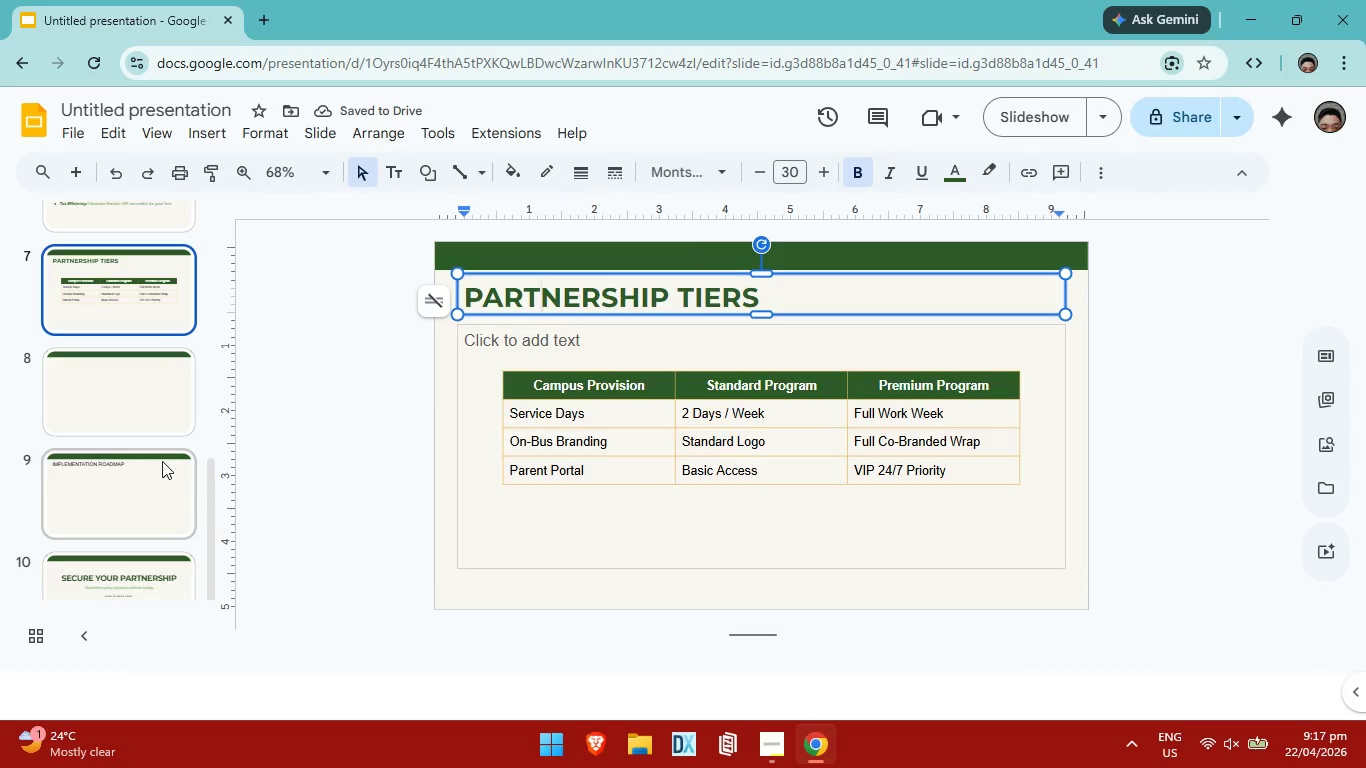 
left_click([162, 463])
 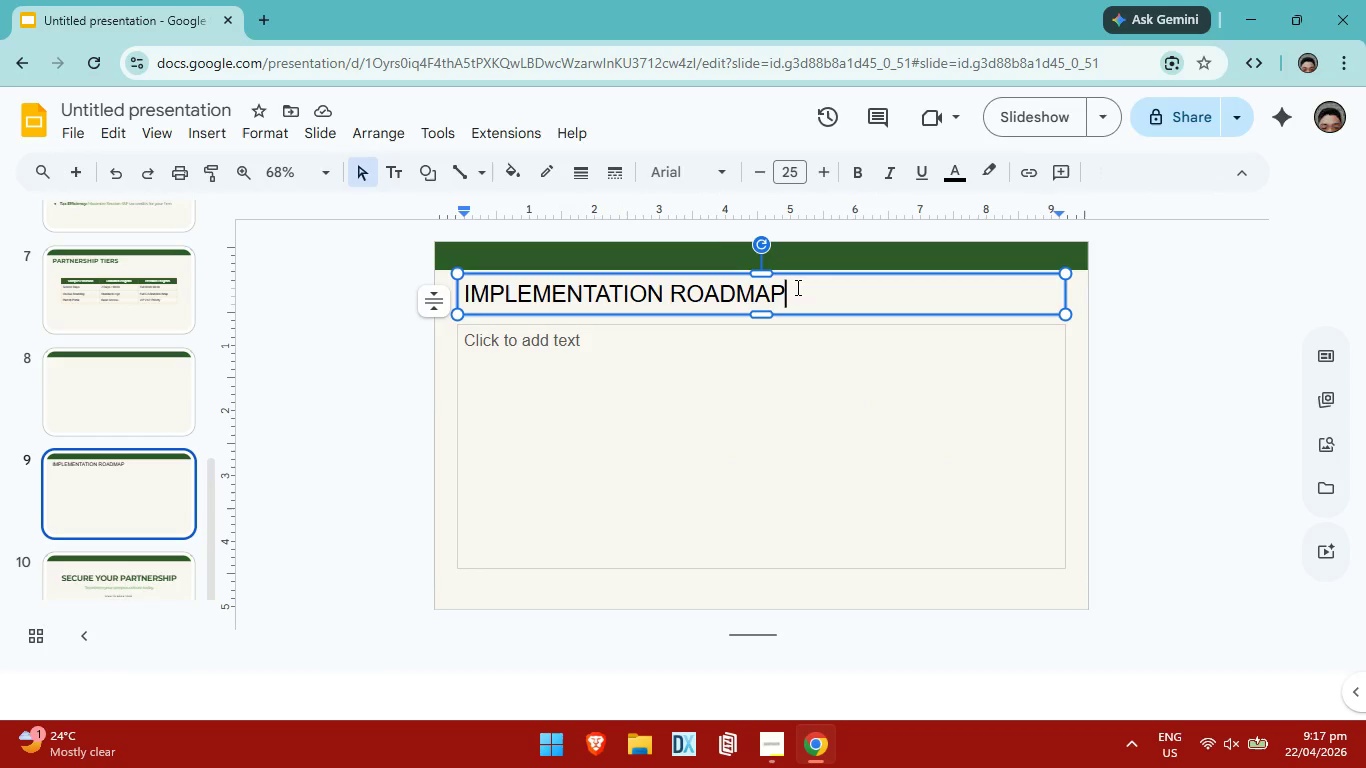 
left_click_drag(start_coordinate=[796, 287], to_coordinate=[411, 292])
 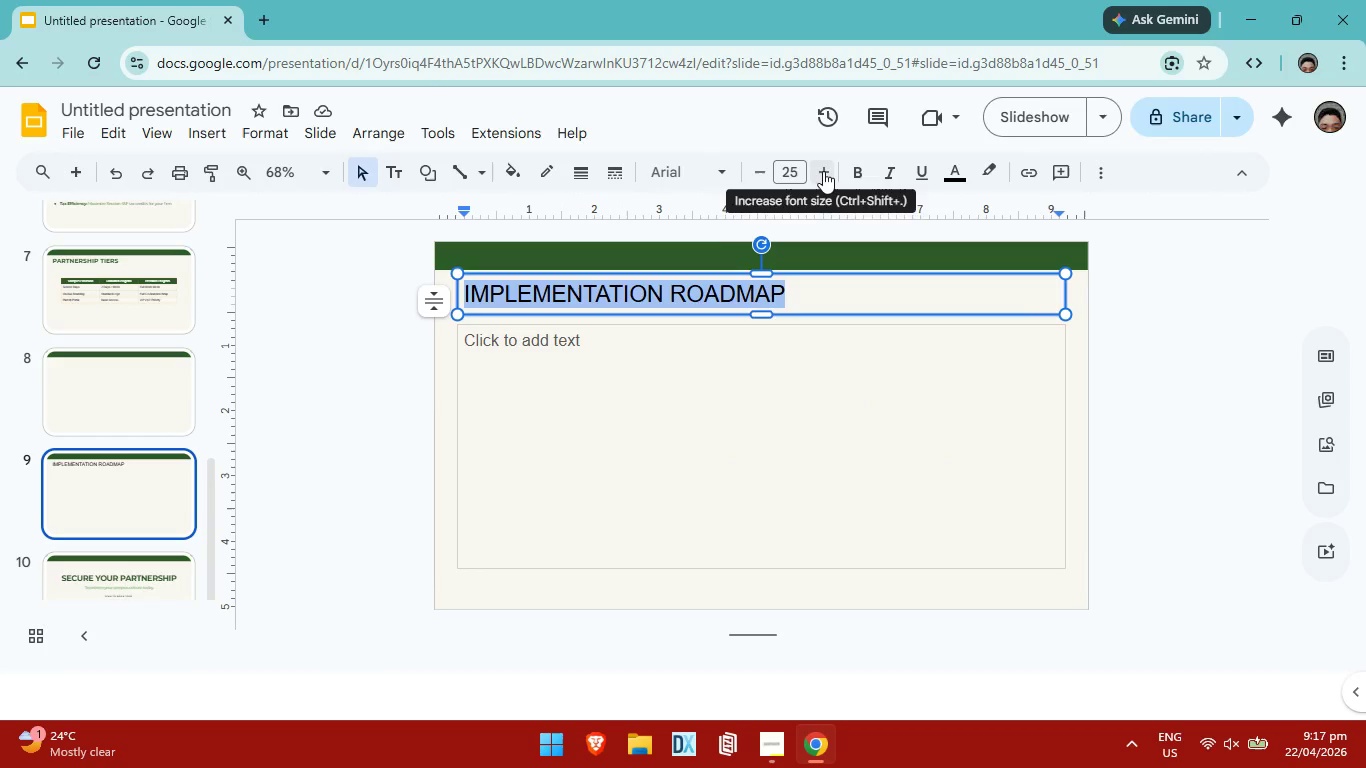 
double_click([824, 171])
 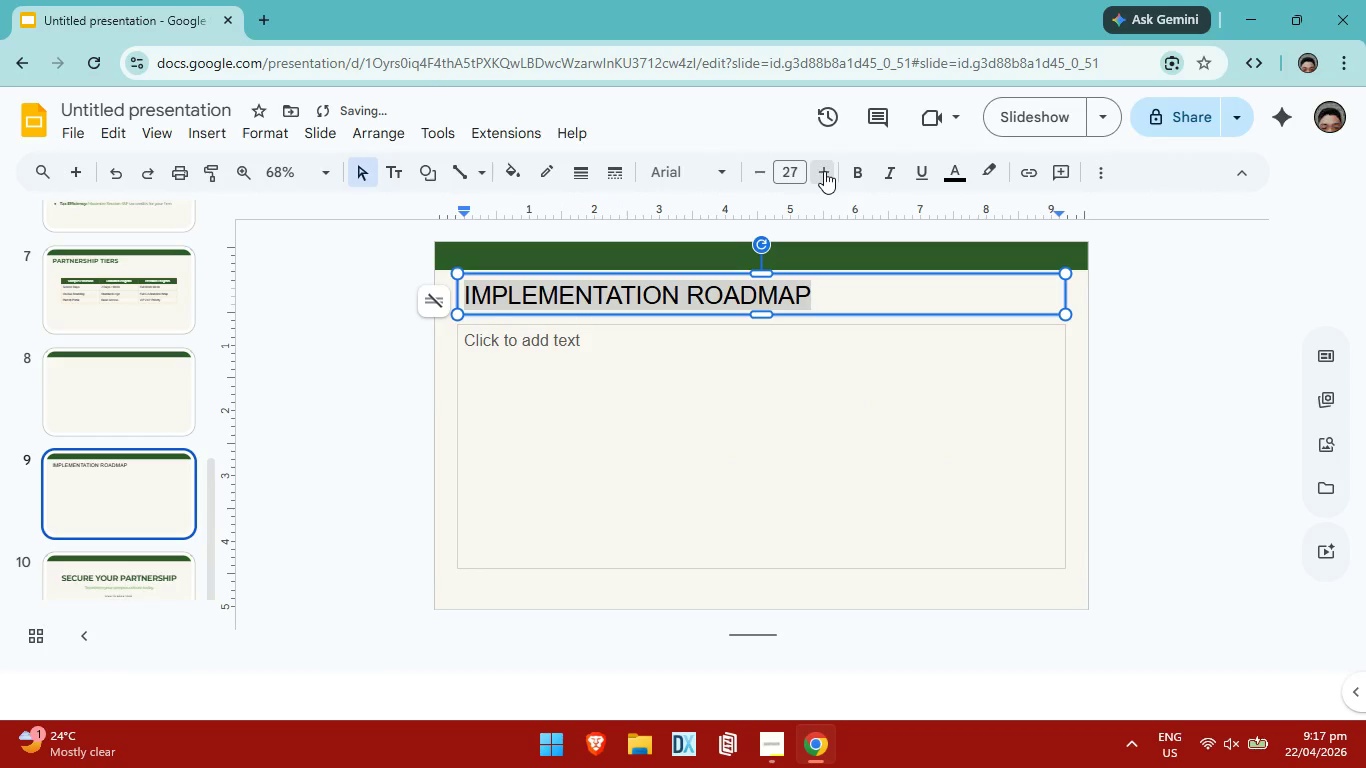 
triple_click([824, 171])
 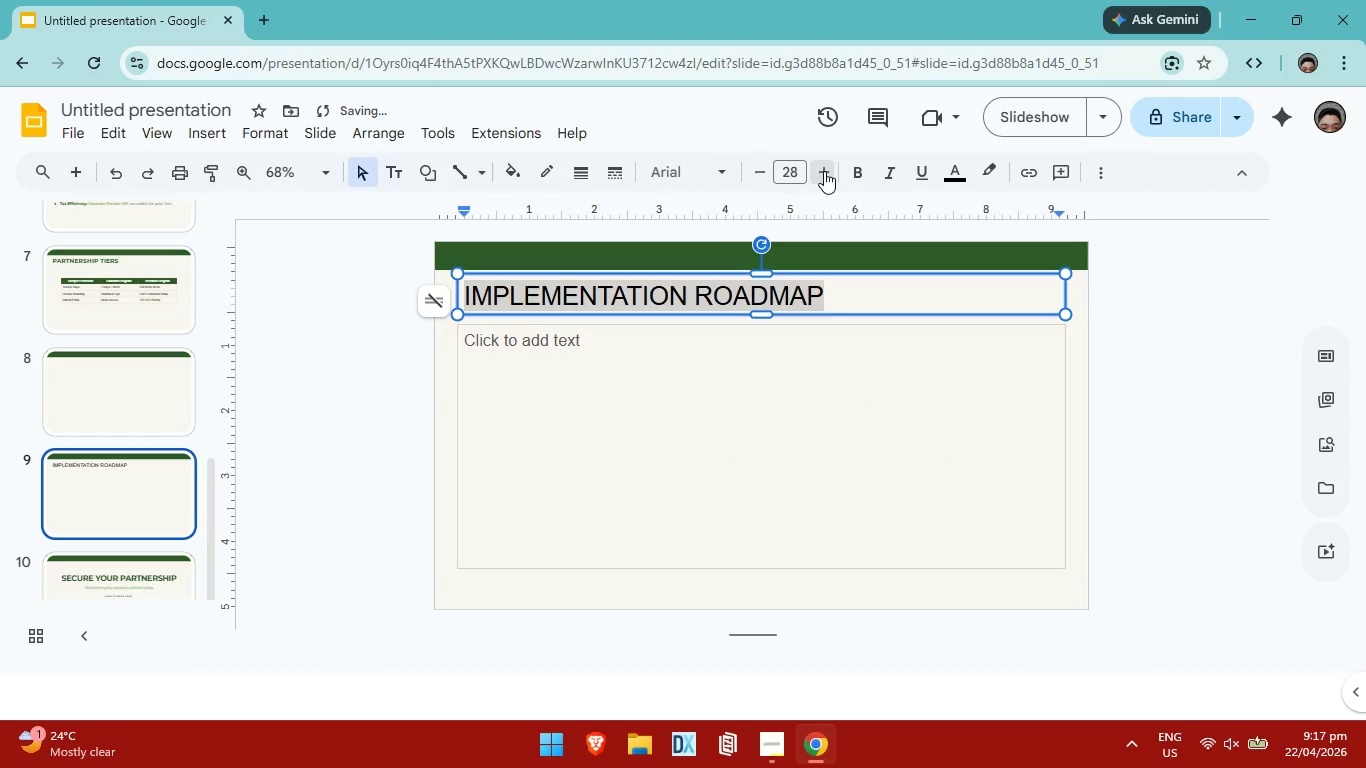 
triple_click([824, 171])
 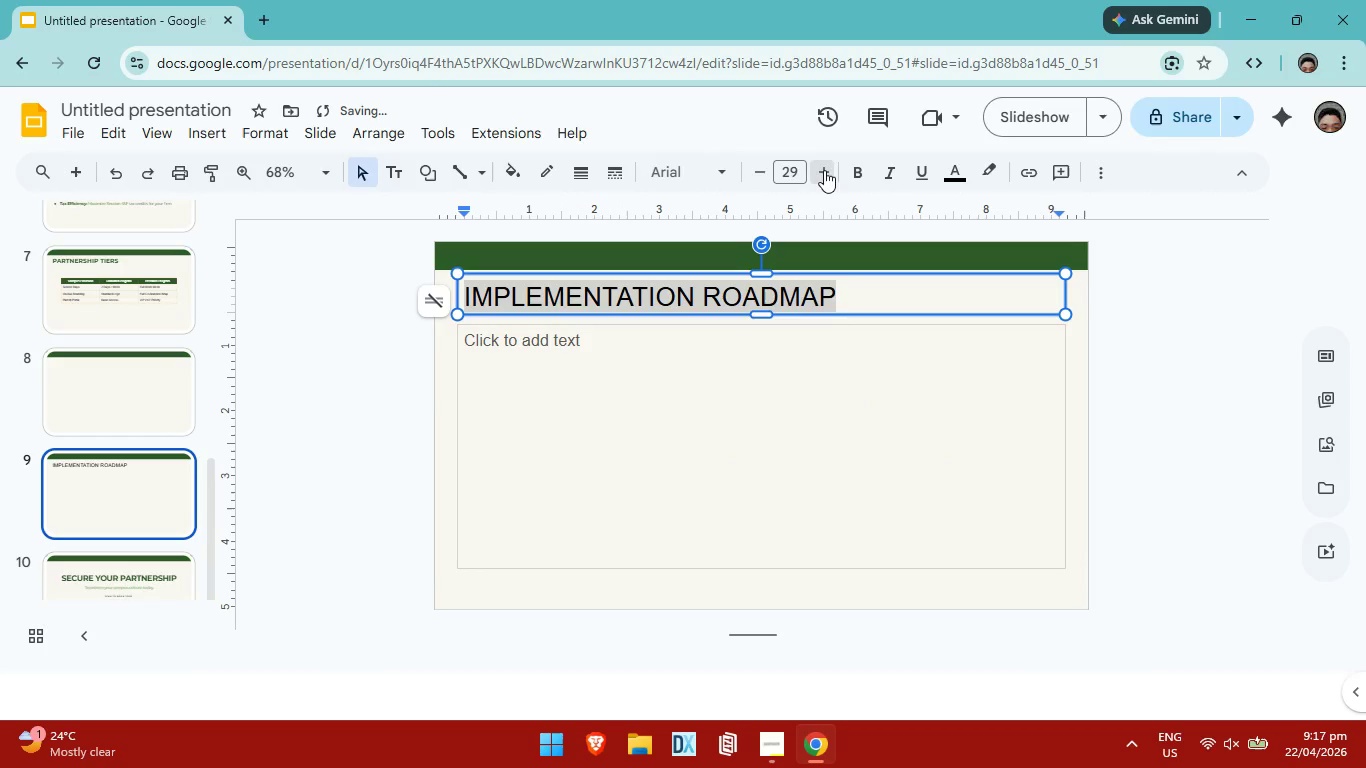 
triple_click([824, 170])
 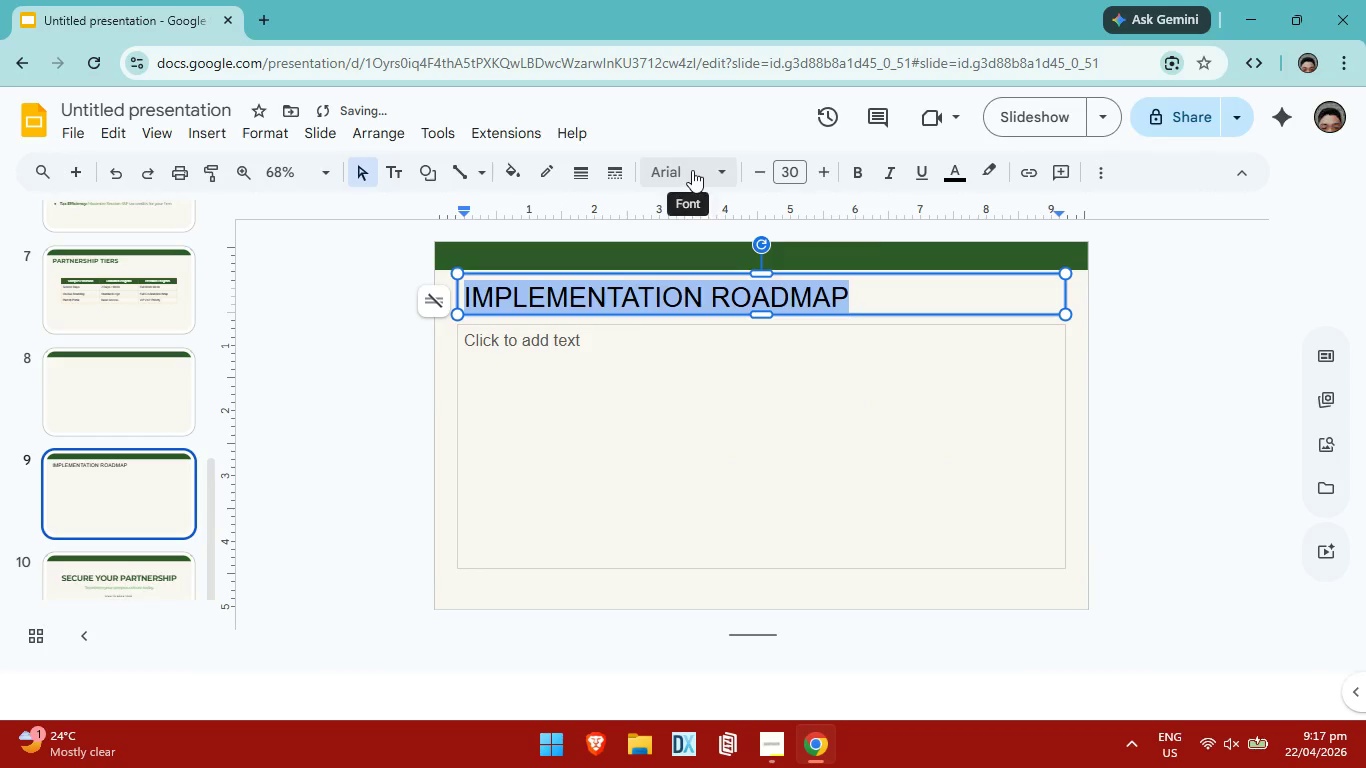 
left_click_drag(start_coordinate=[692, 170], to_coordinate=[697, 170])
 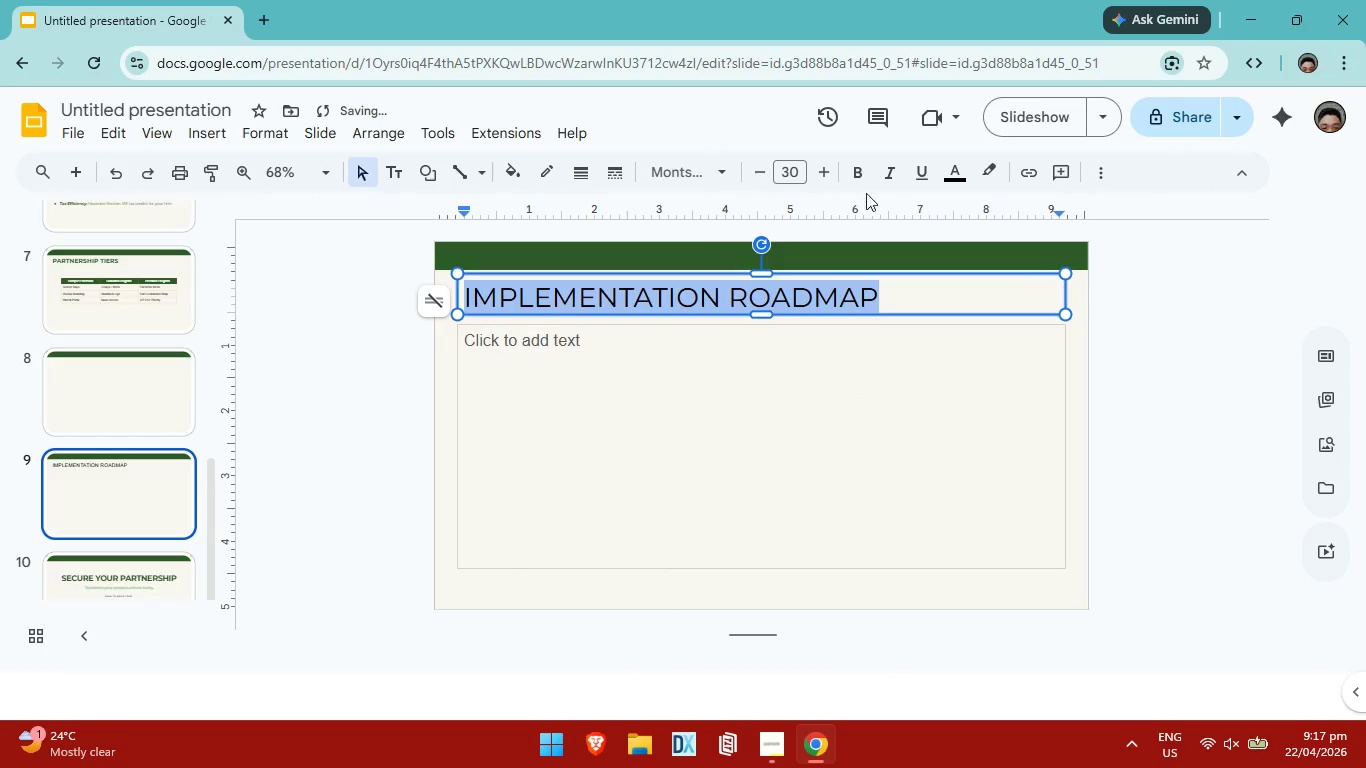 
left_click([865, 177])
 